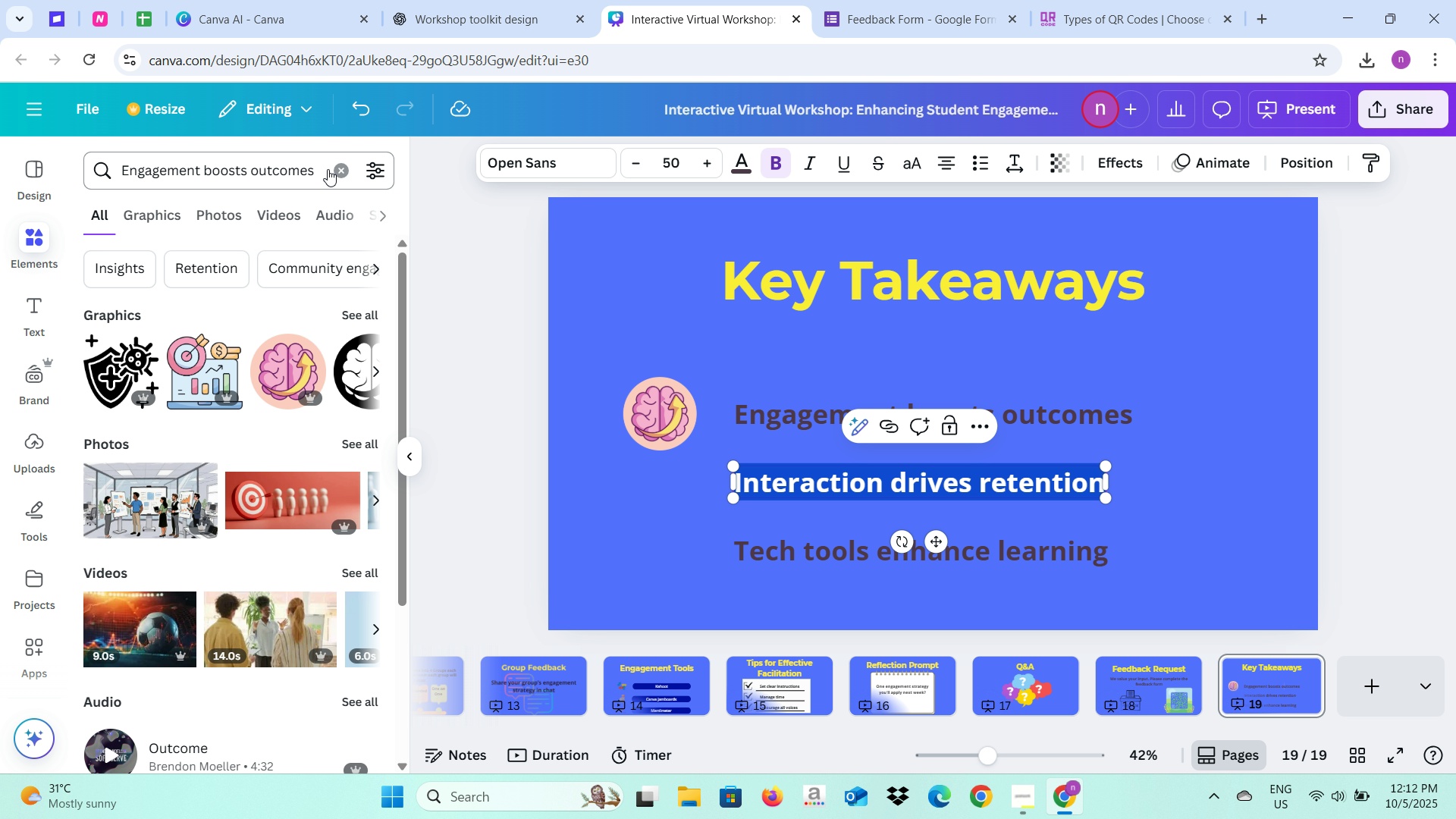 
left_click([337, 172])
 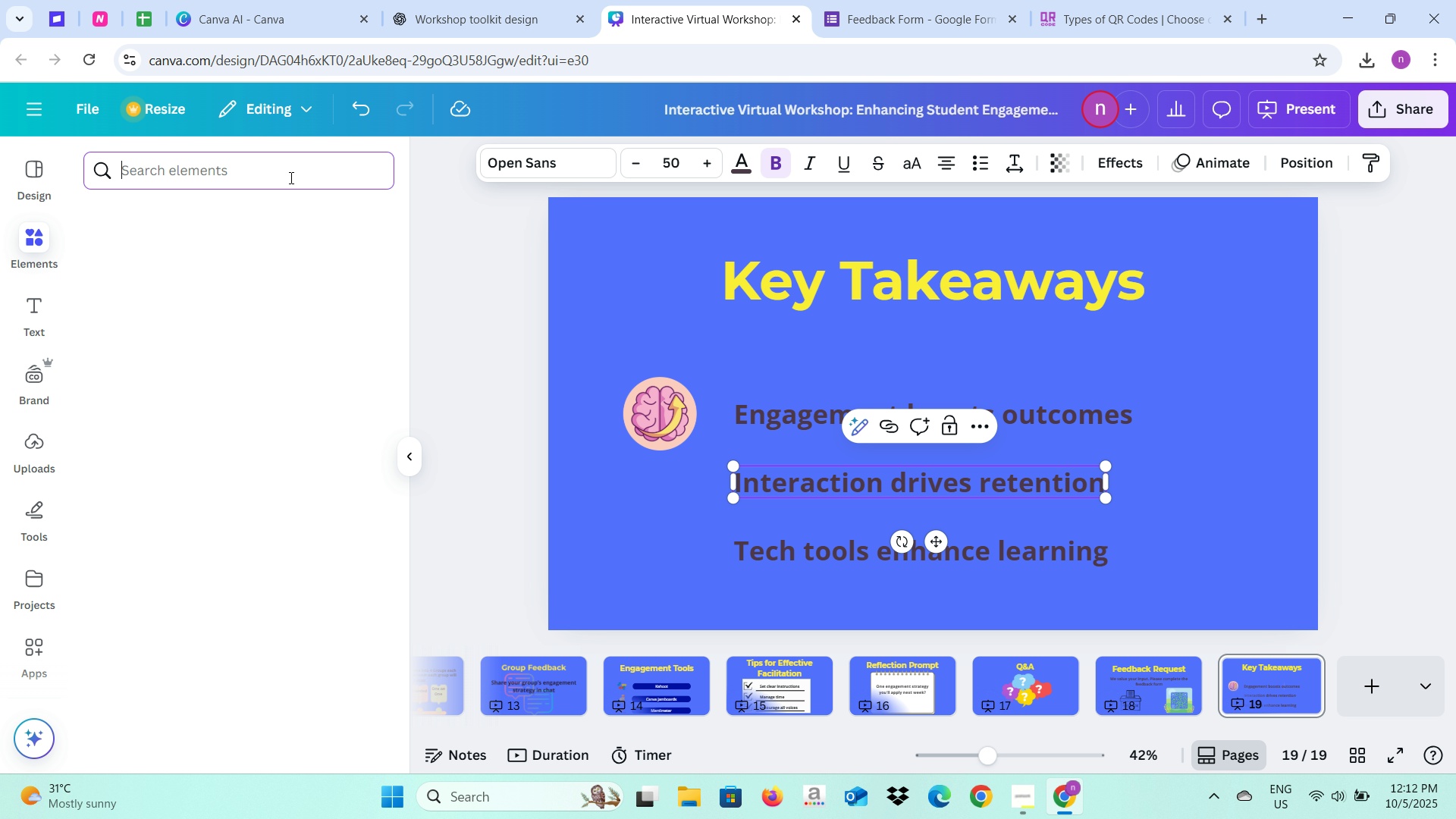 
key(Control+V)
 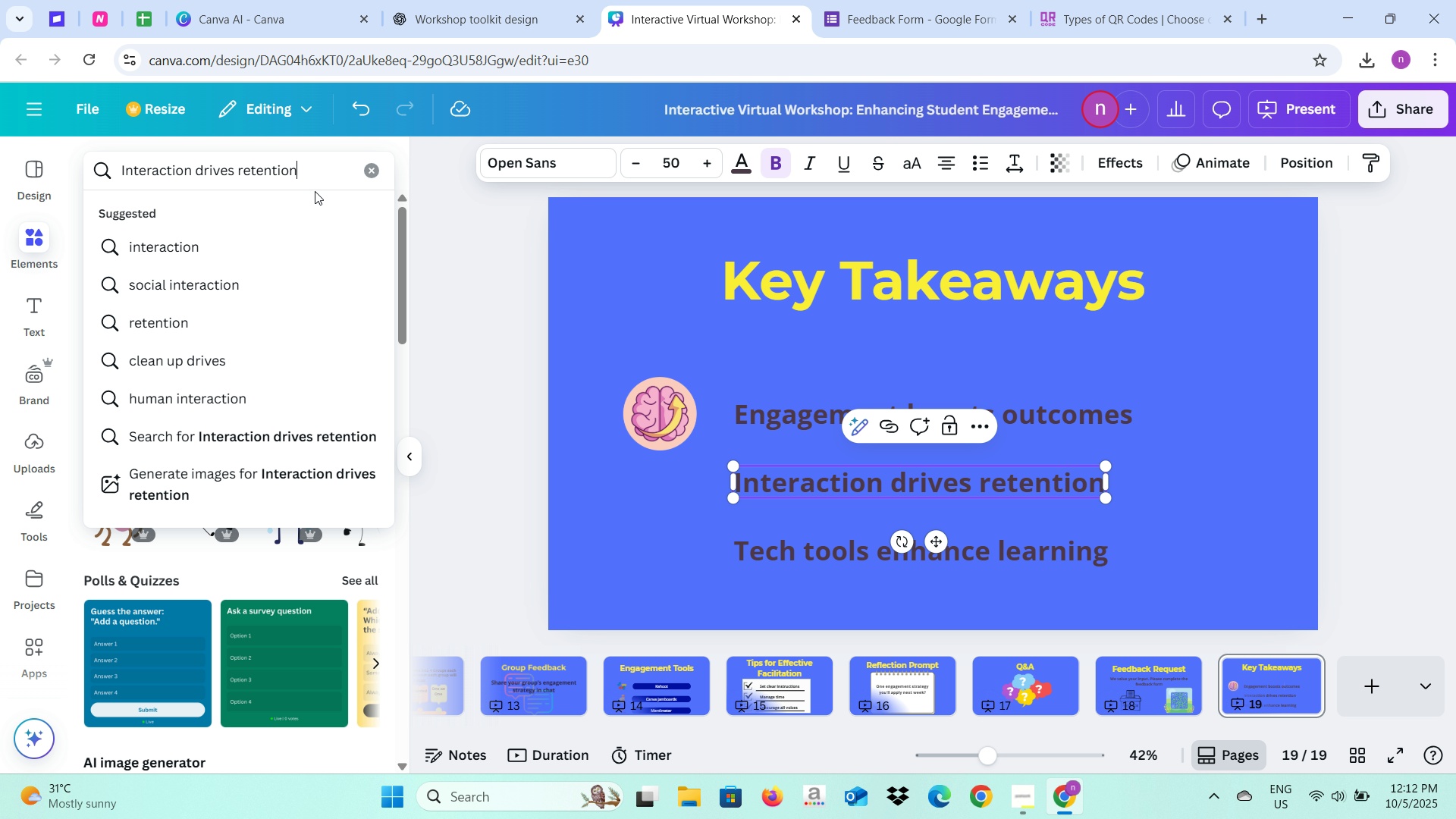 
key(Enter)
 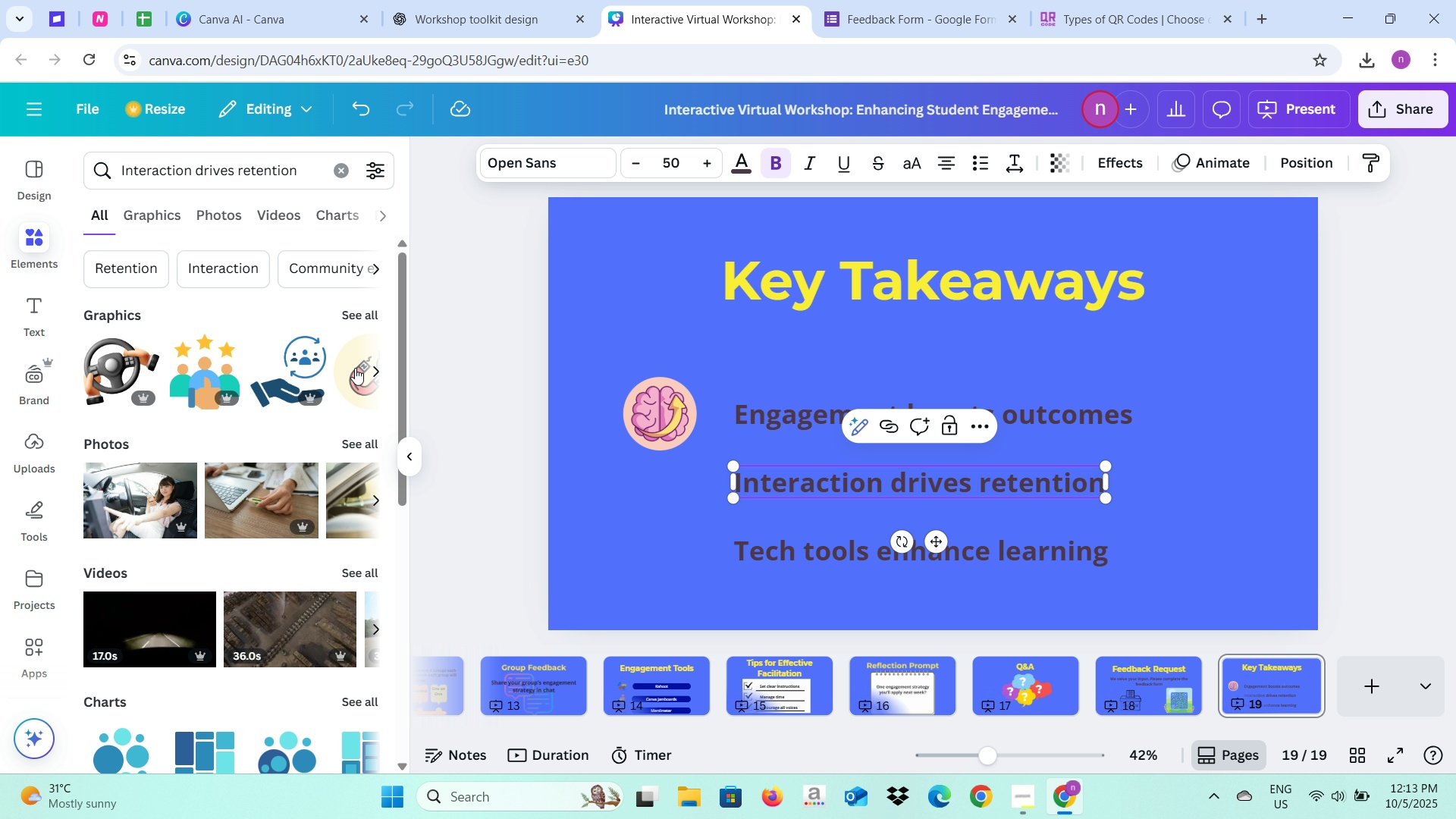 
wait(5.68)
 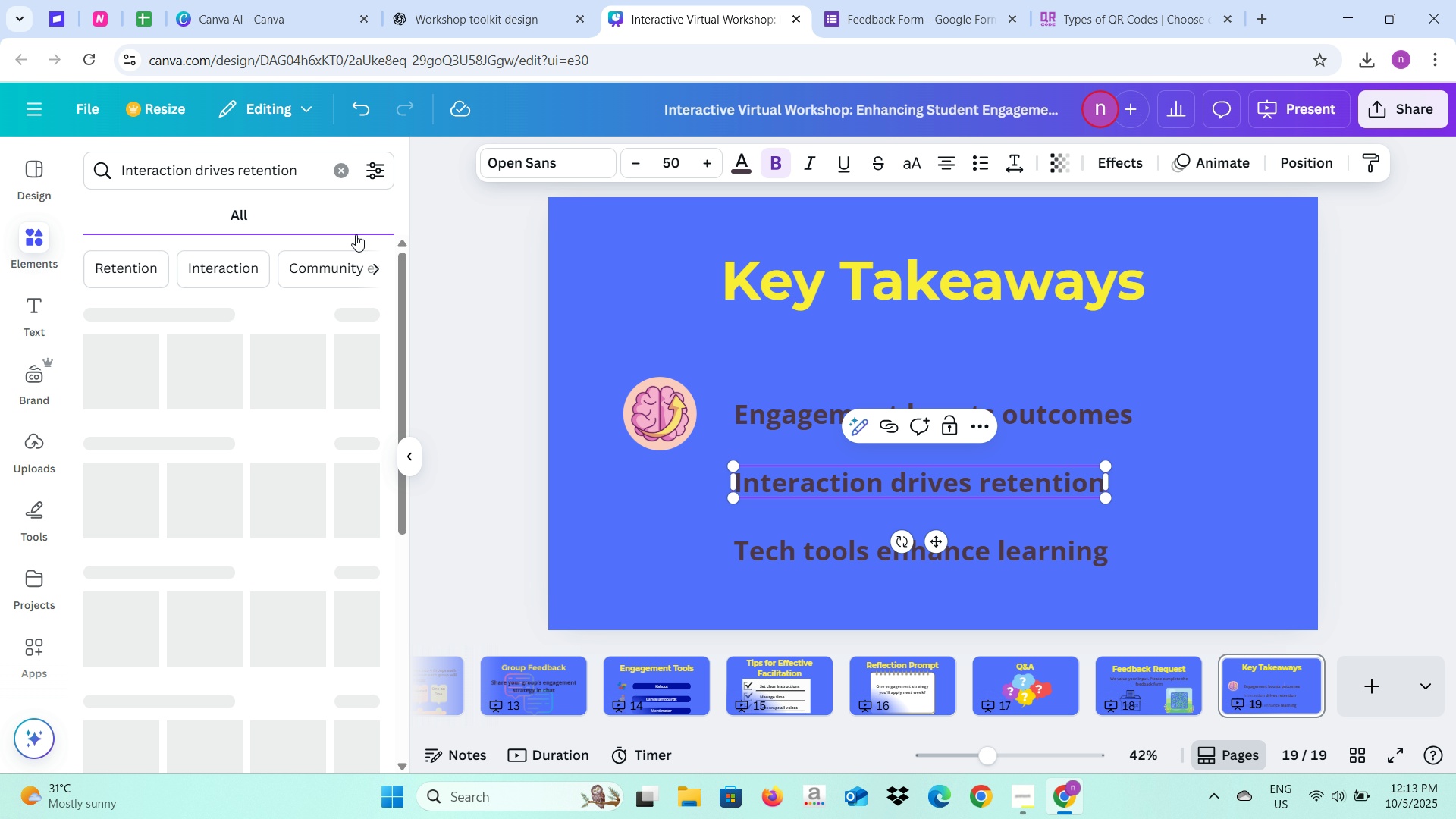 
left_click([287, 384])
 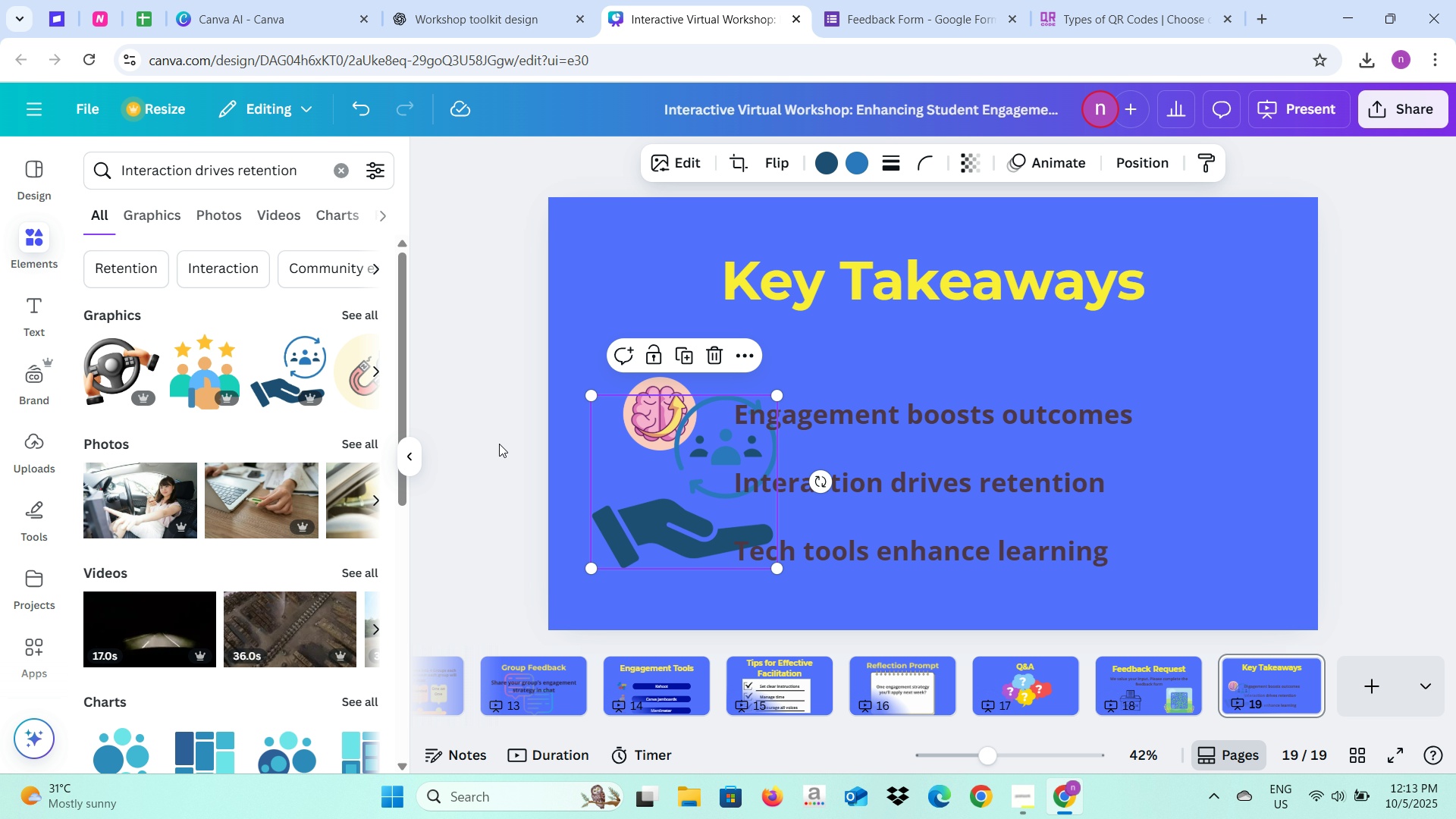 
left_click([377, 372])
 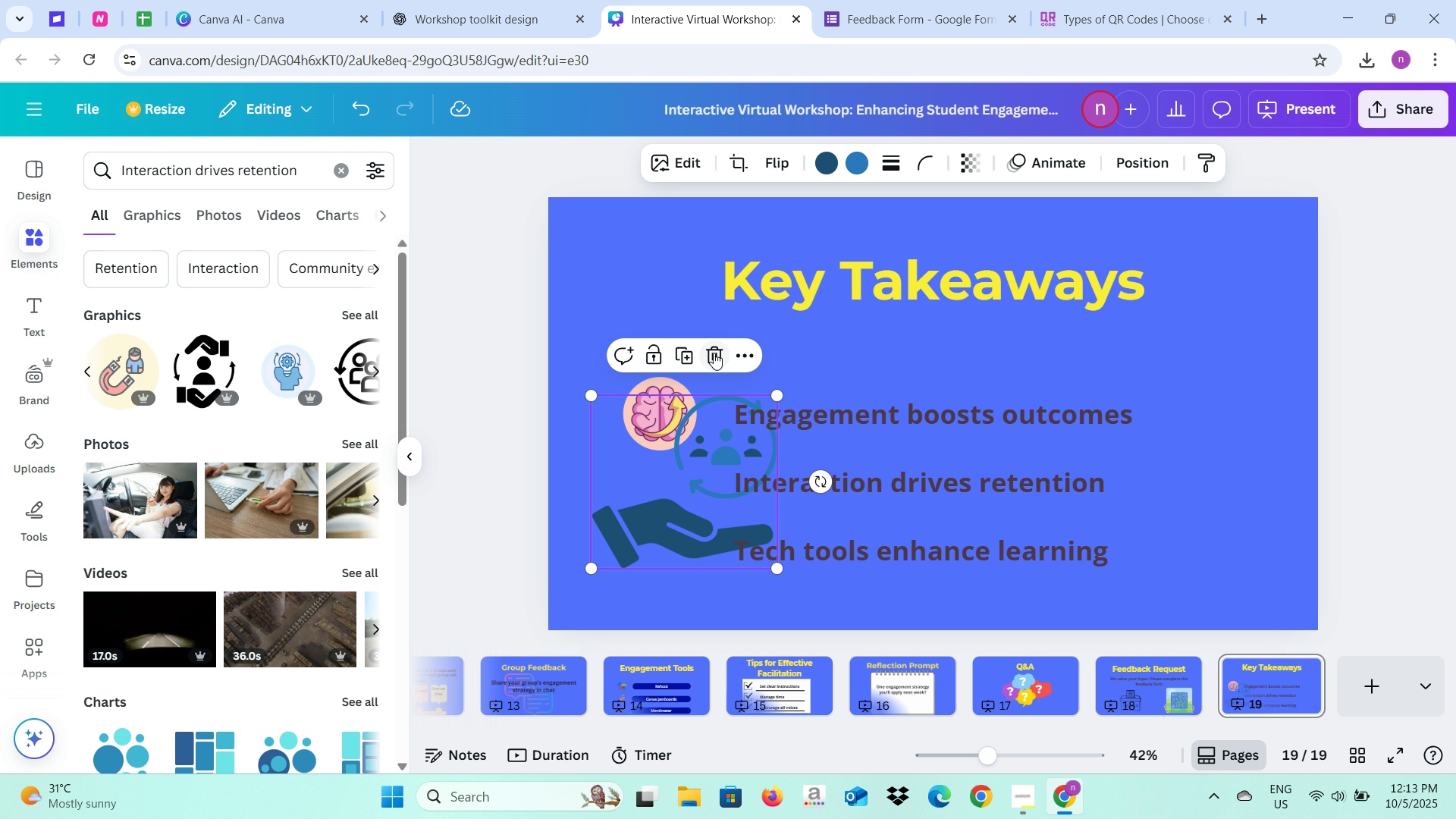 
left_click([376, 372])
 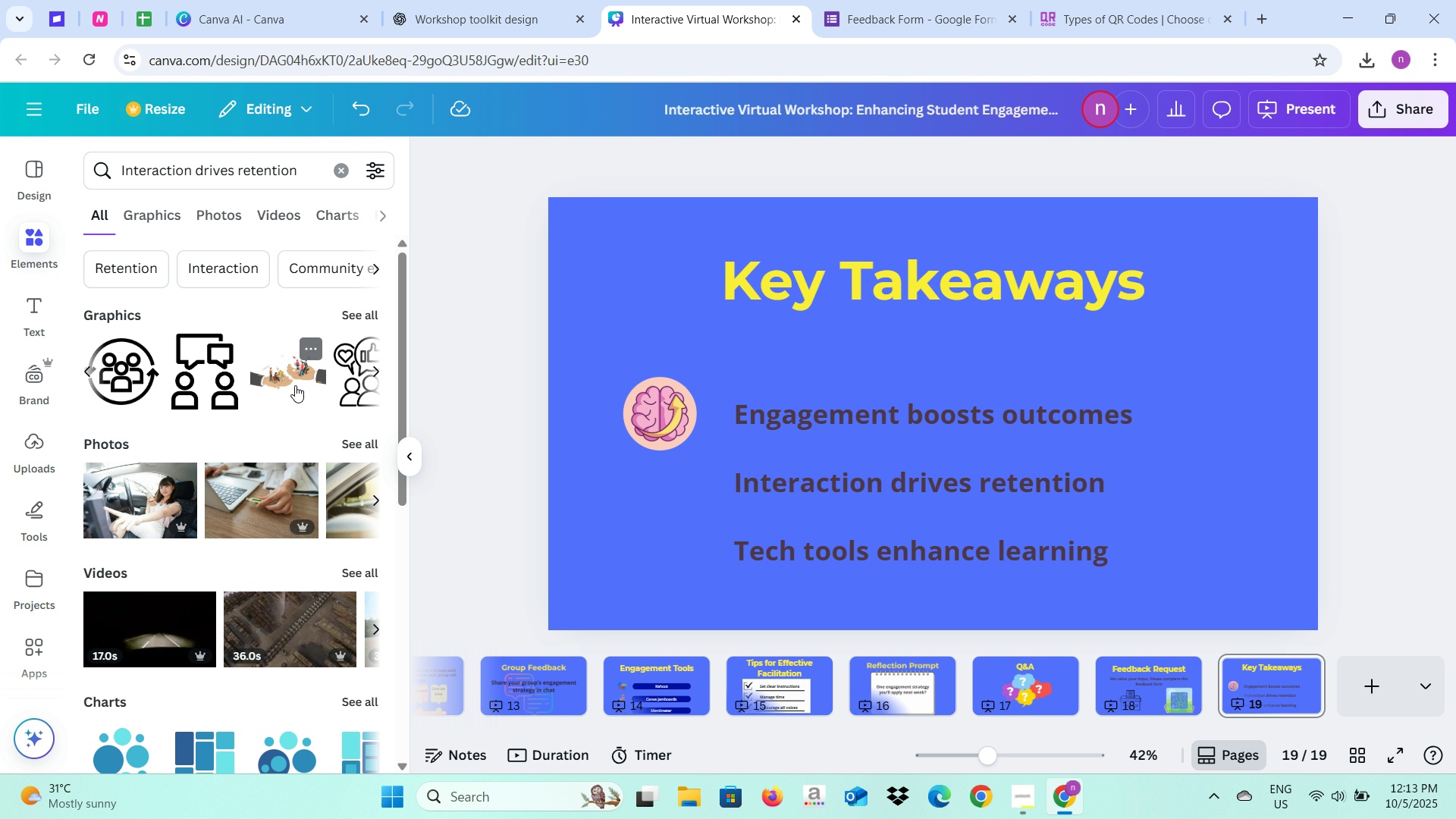 
mouse_move([237, 388])
 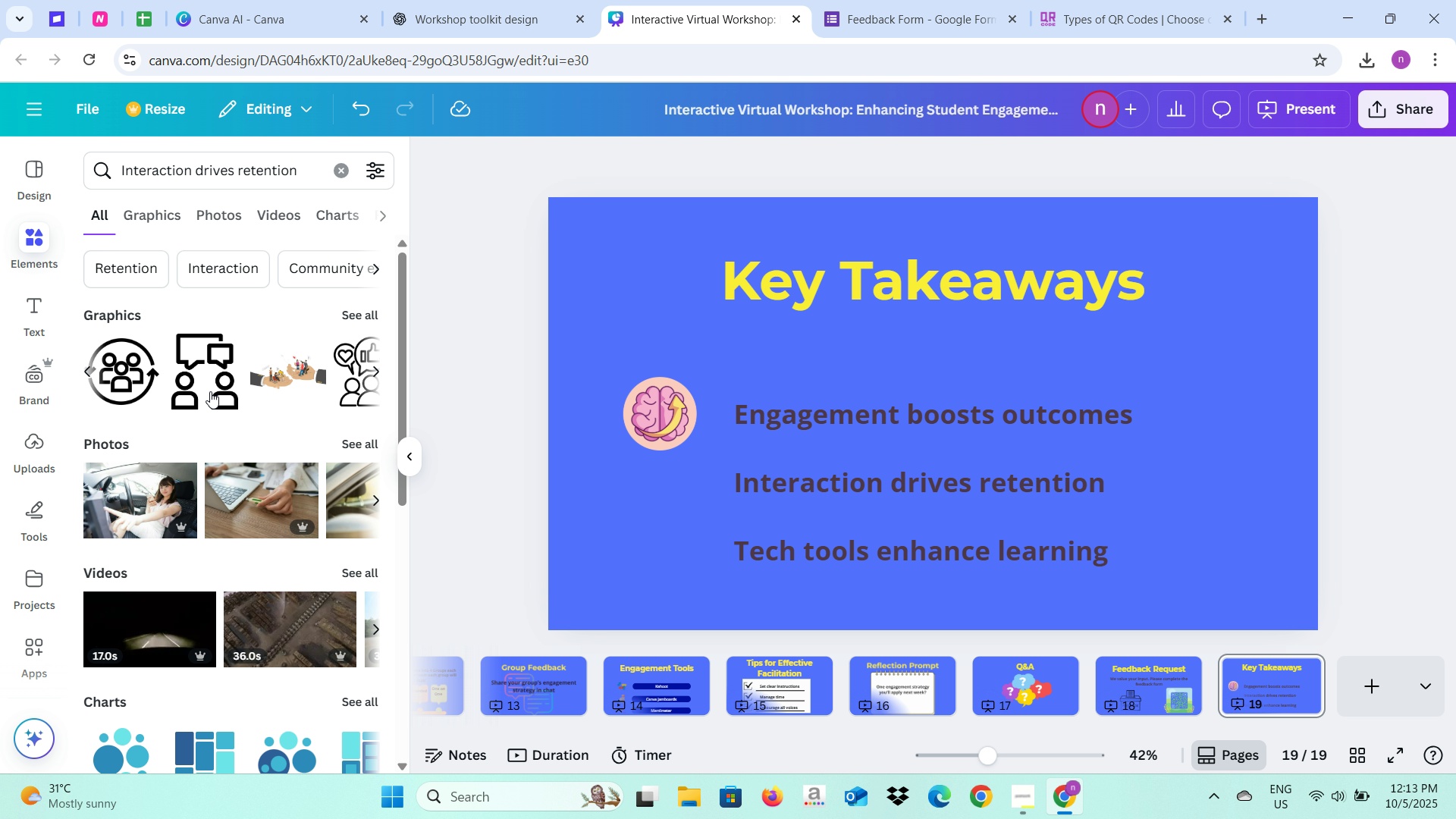 
left_click([209, 391])
 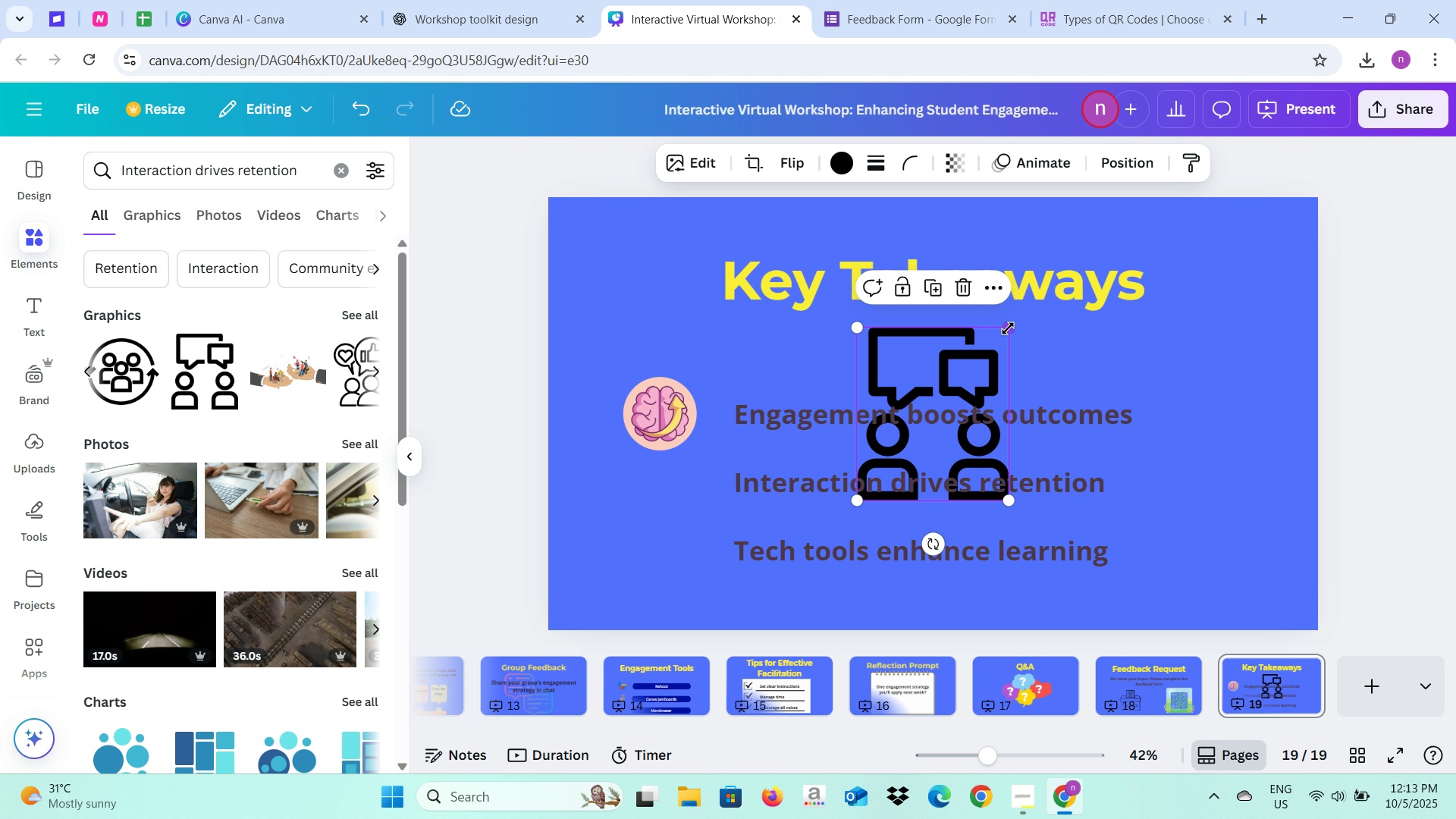 
mouse_move([876, 483])
 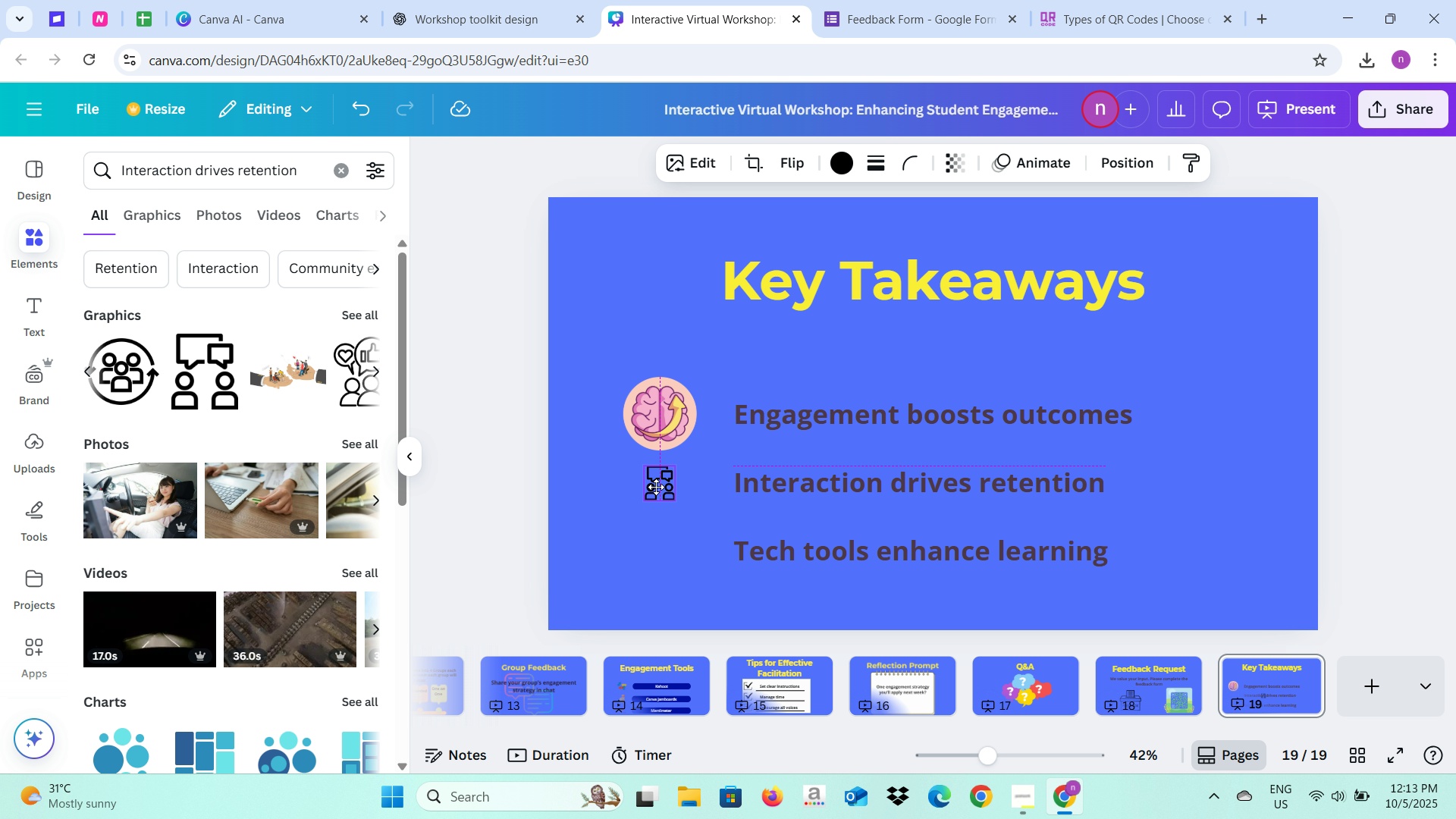 
mouse_move([661, 471])
 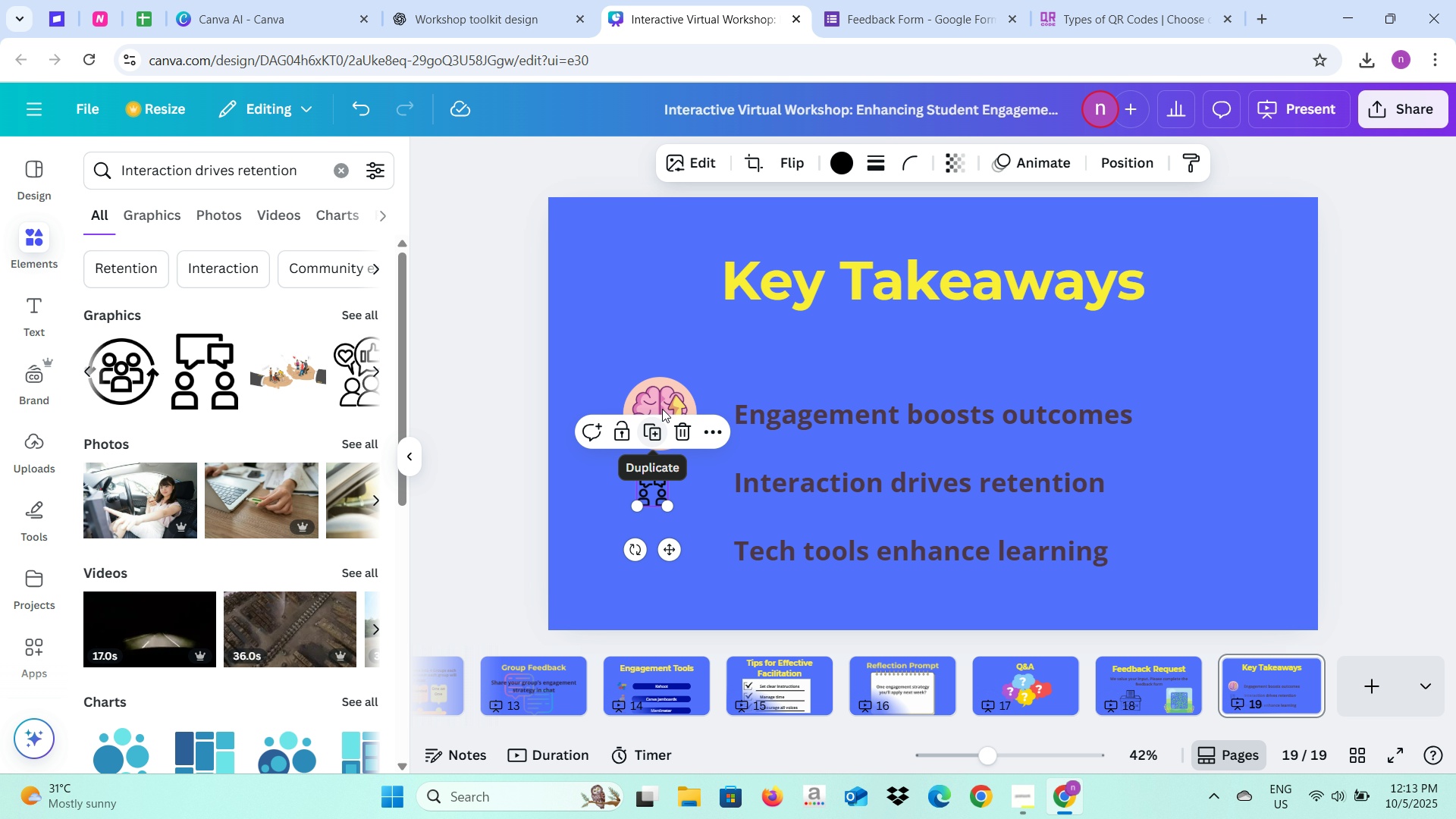 
left_click([659, 397])
 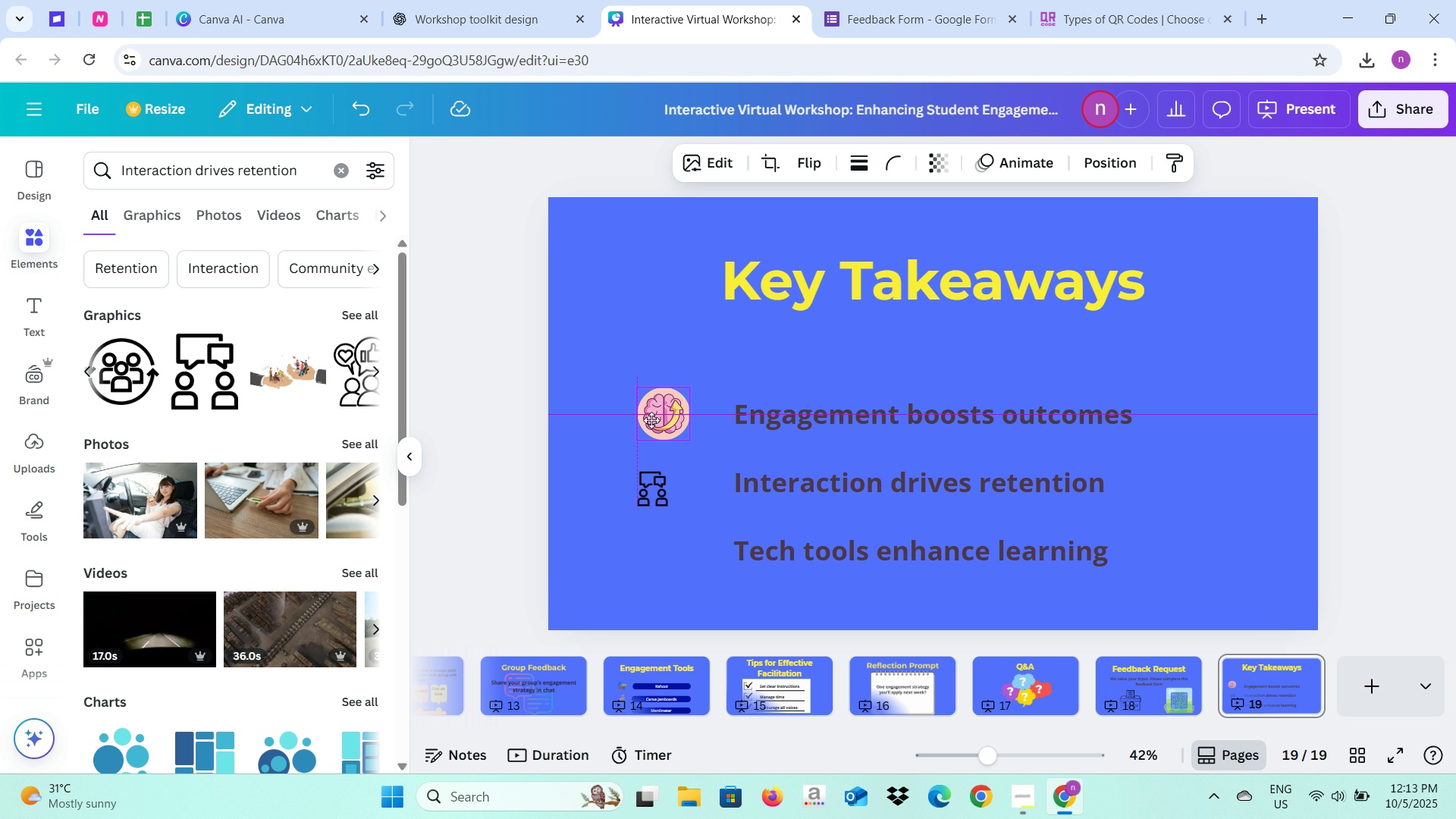 
left_click([652, 499])
 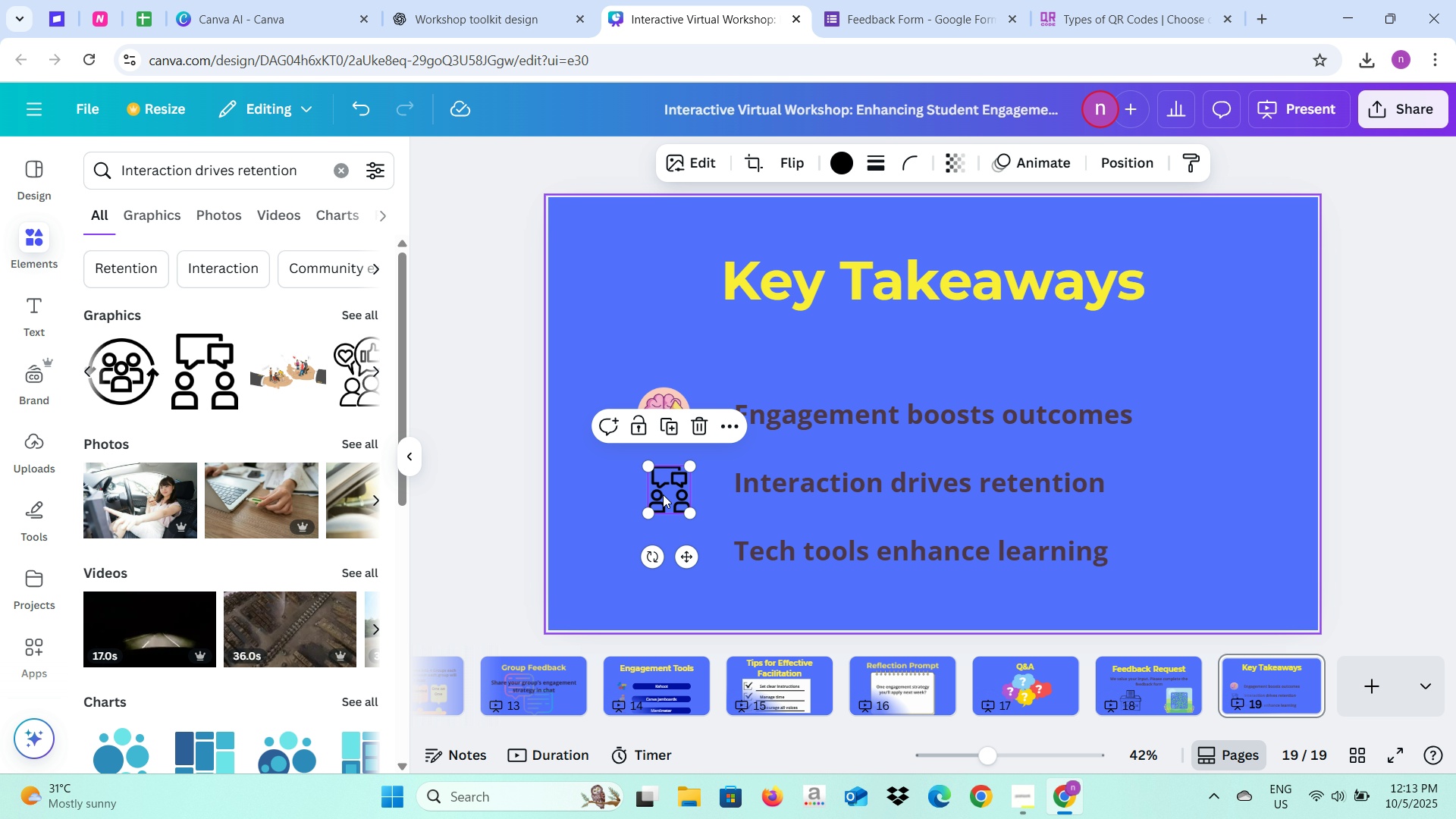 
wait(7.7)
 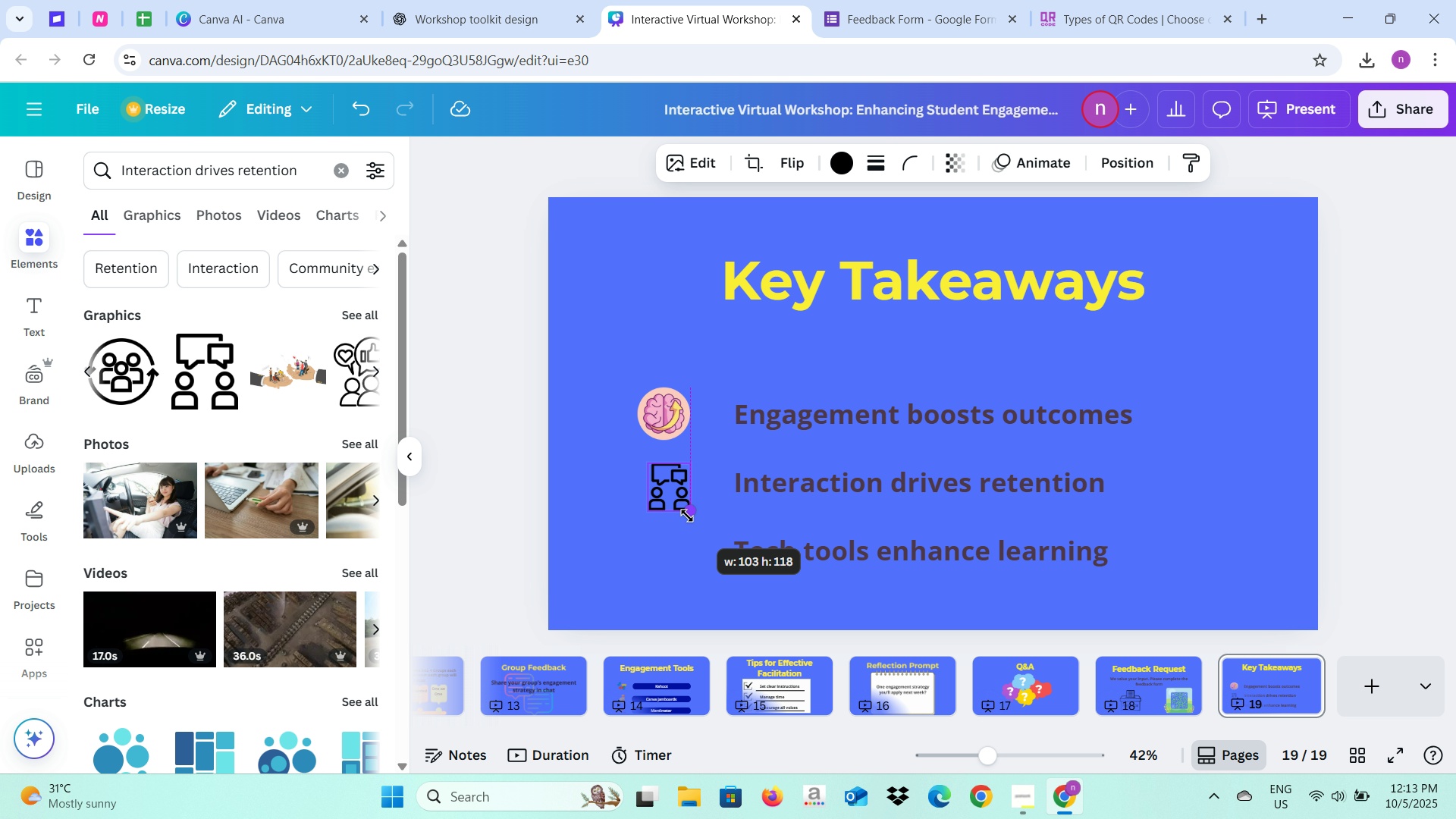 
left_click([700, 551])
 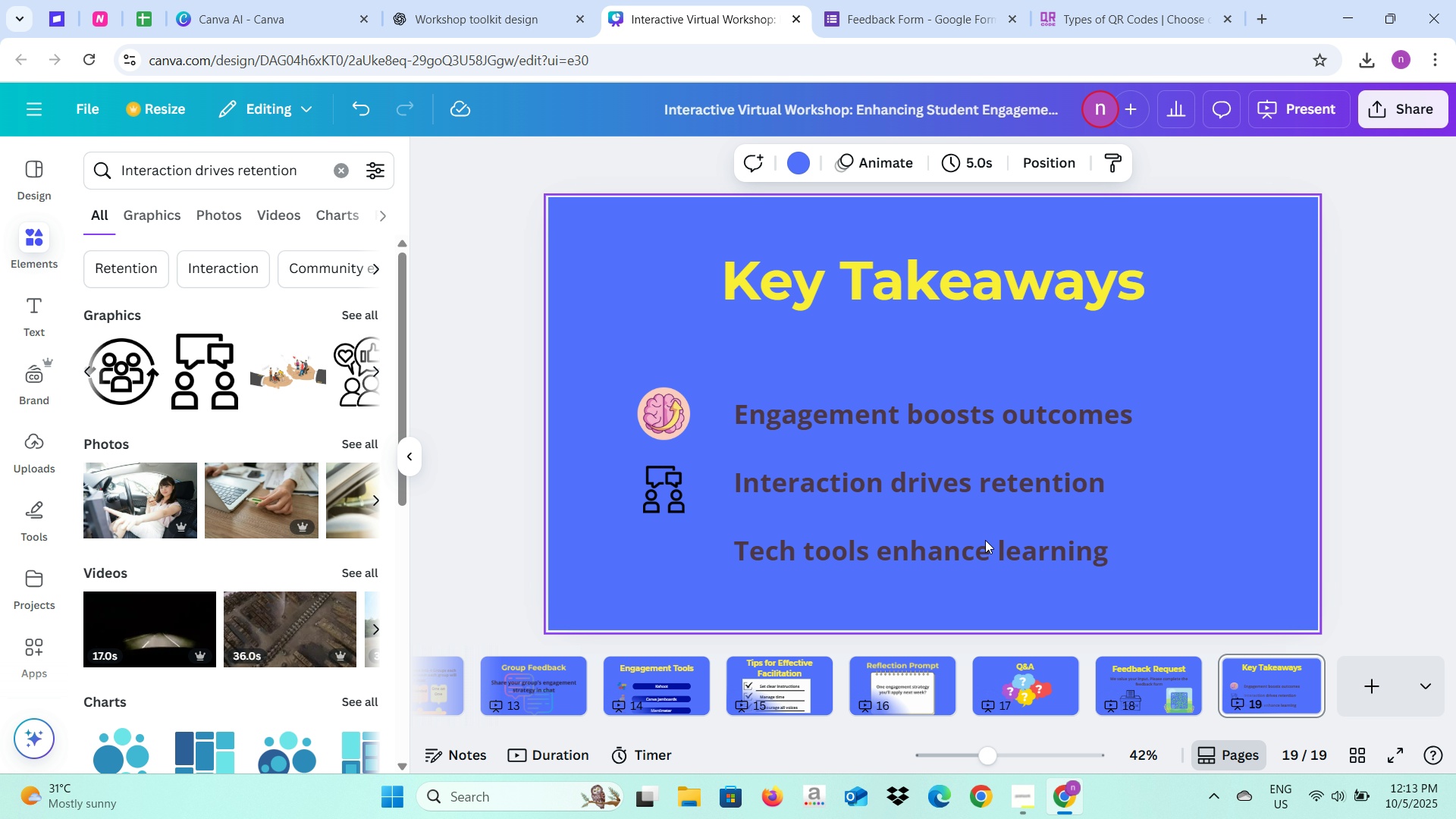 
double_click([971, 566])
 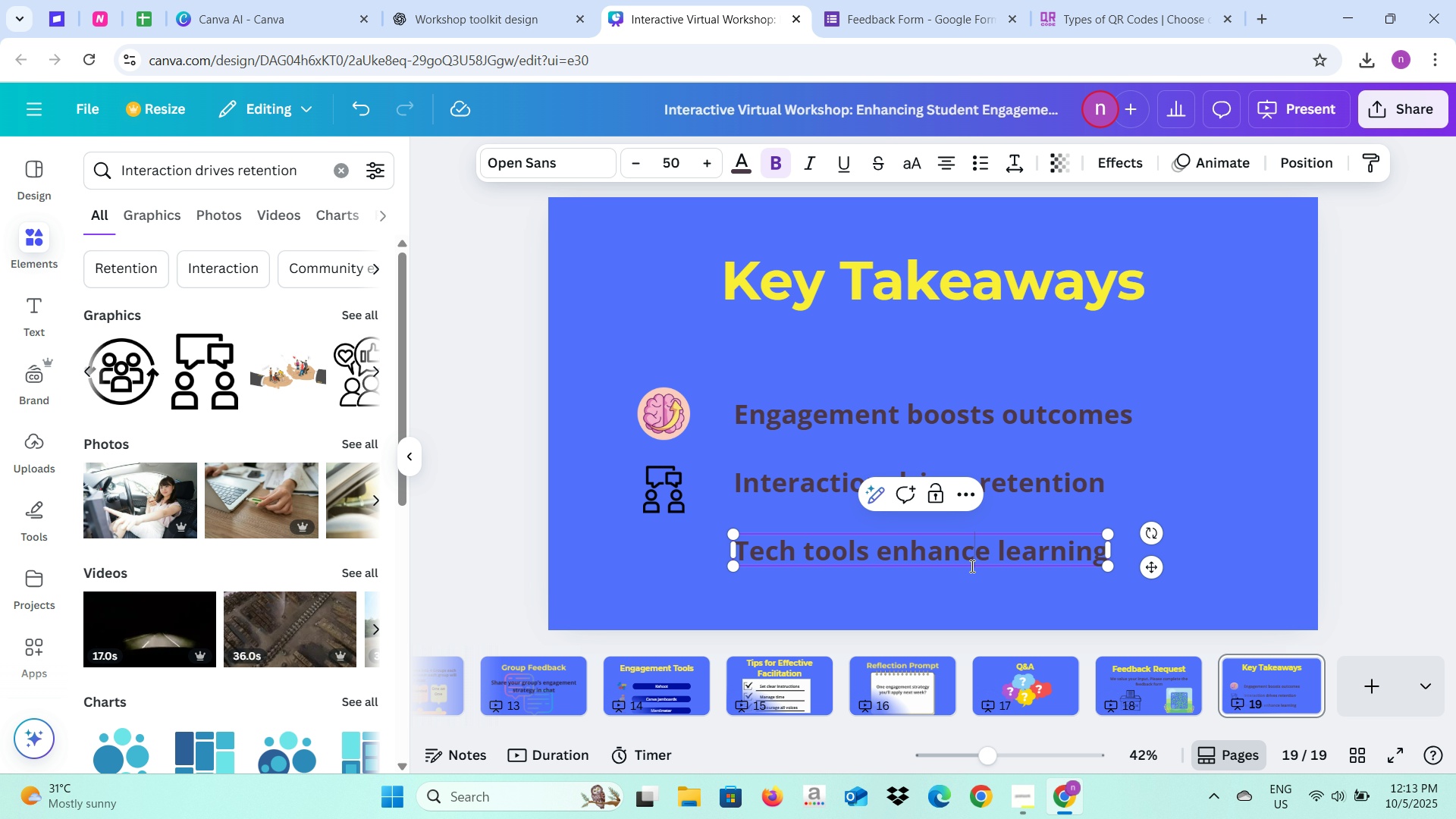 
key(Control+A)
 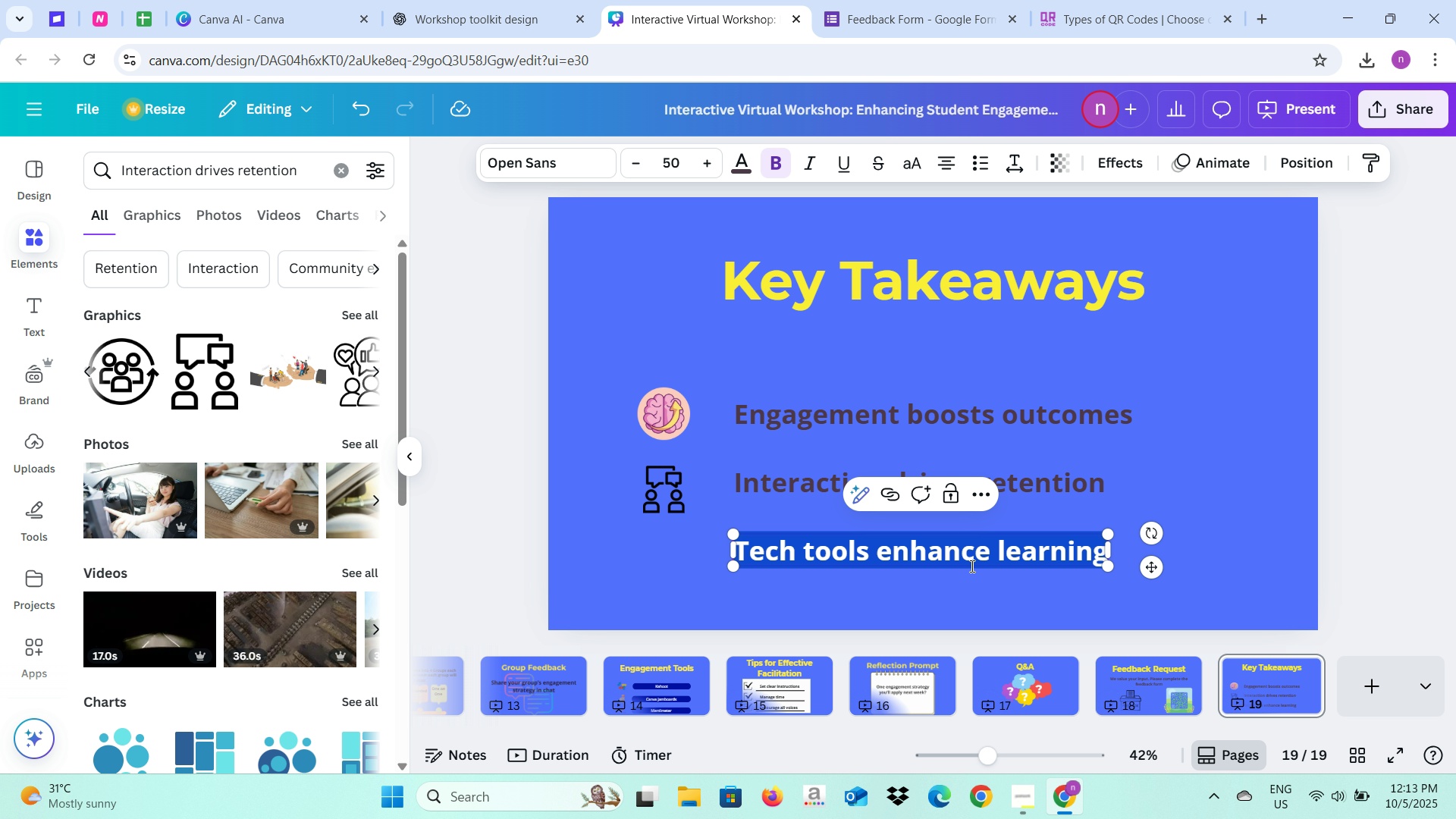 
key(Control+C)
 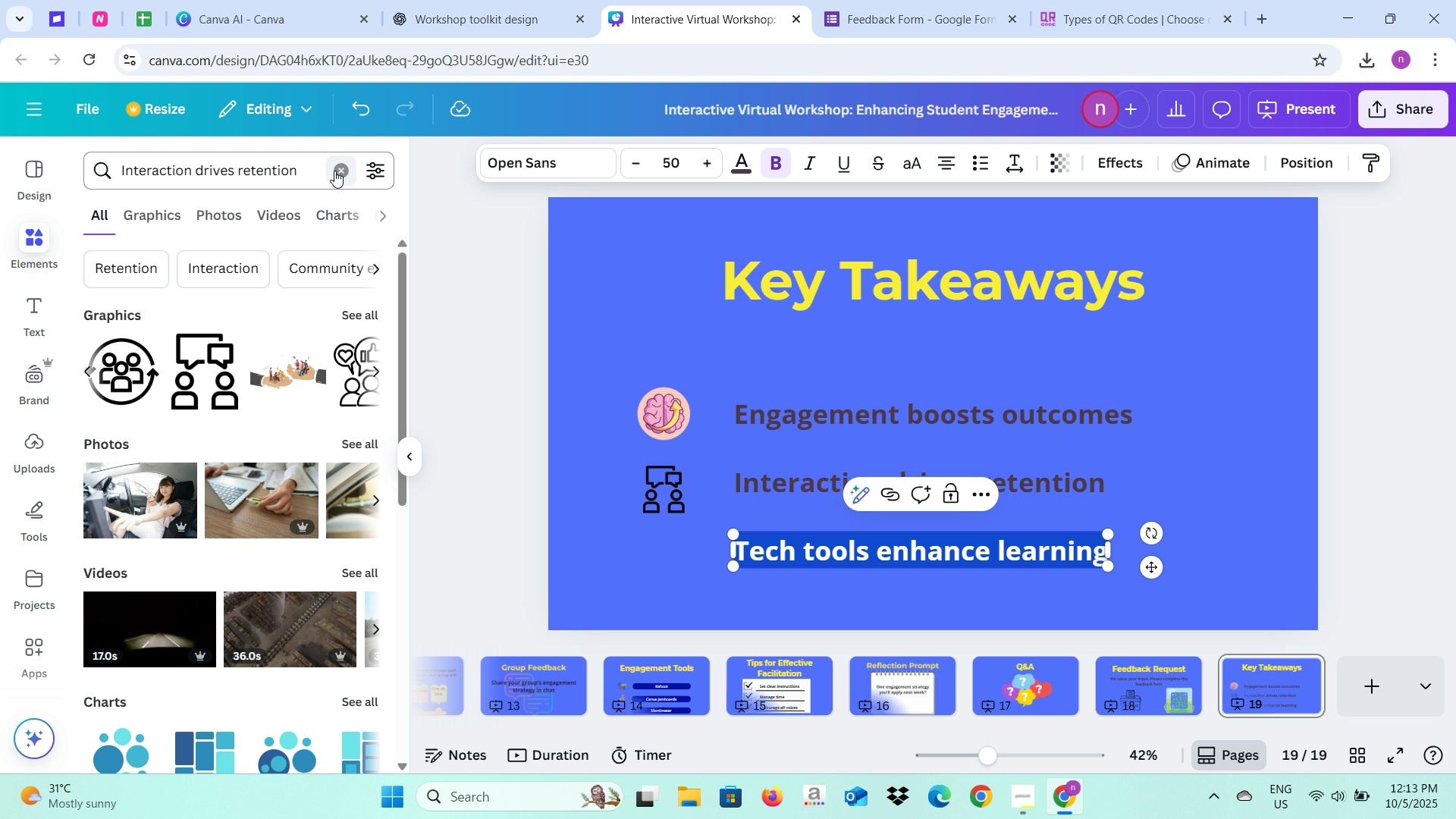 
double_click([308, 171])
 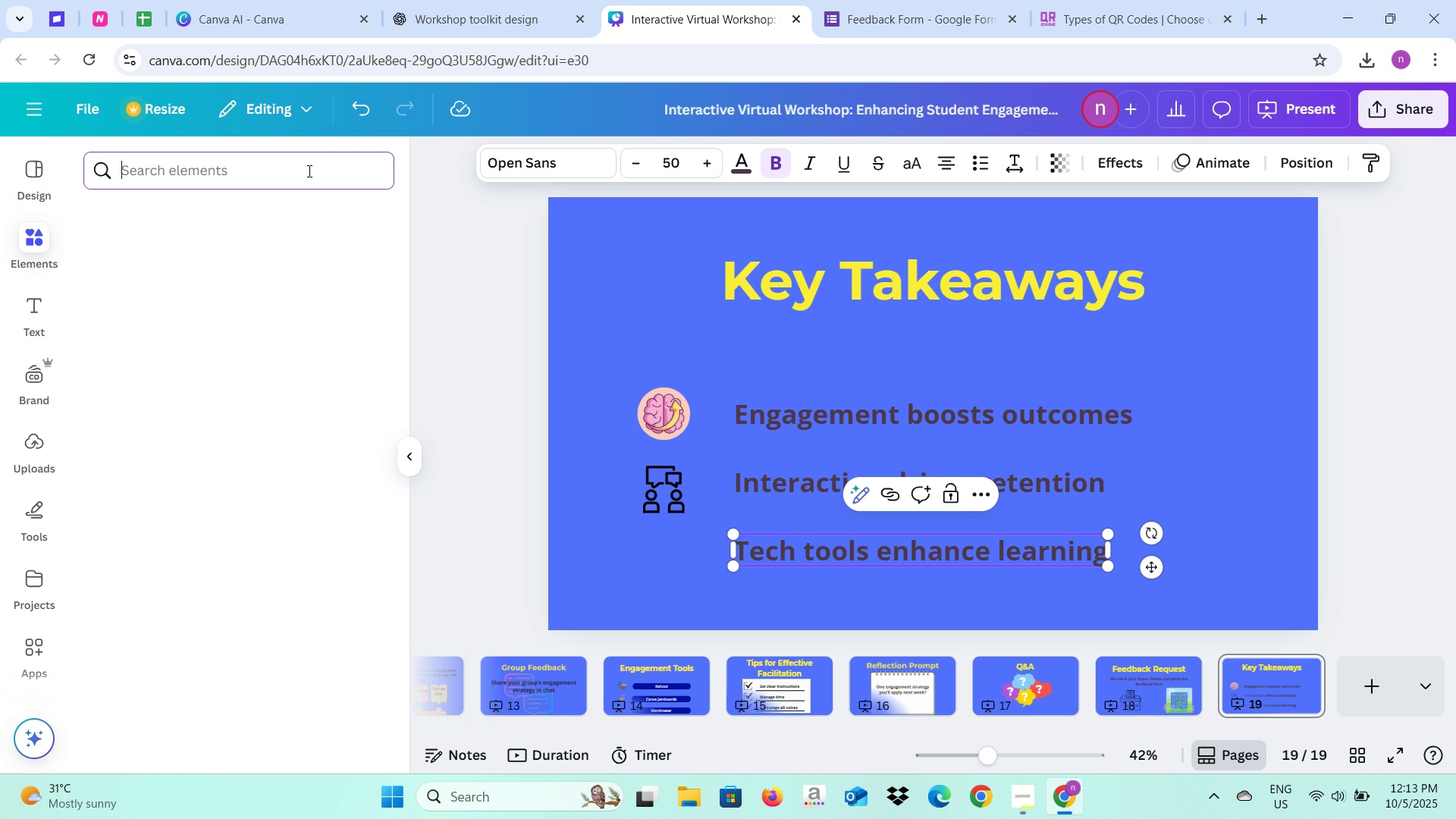 
key(Control+V)
 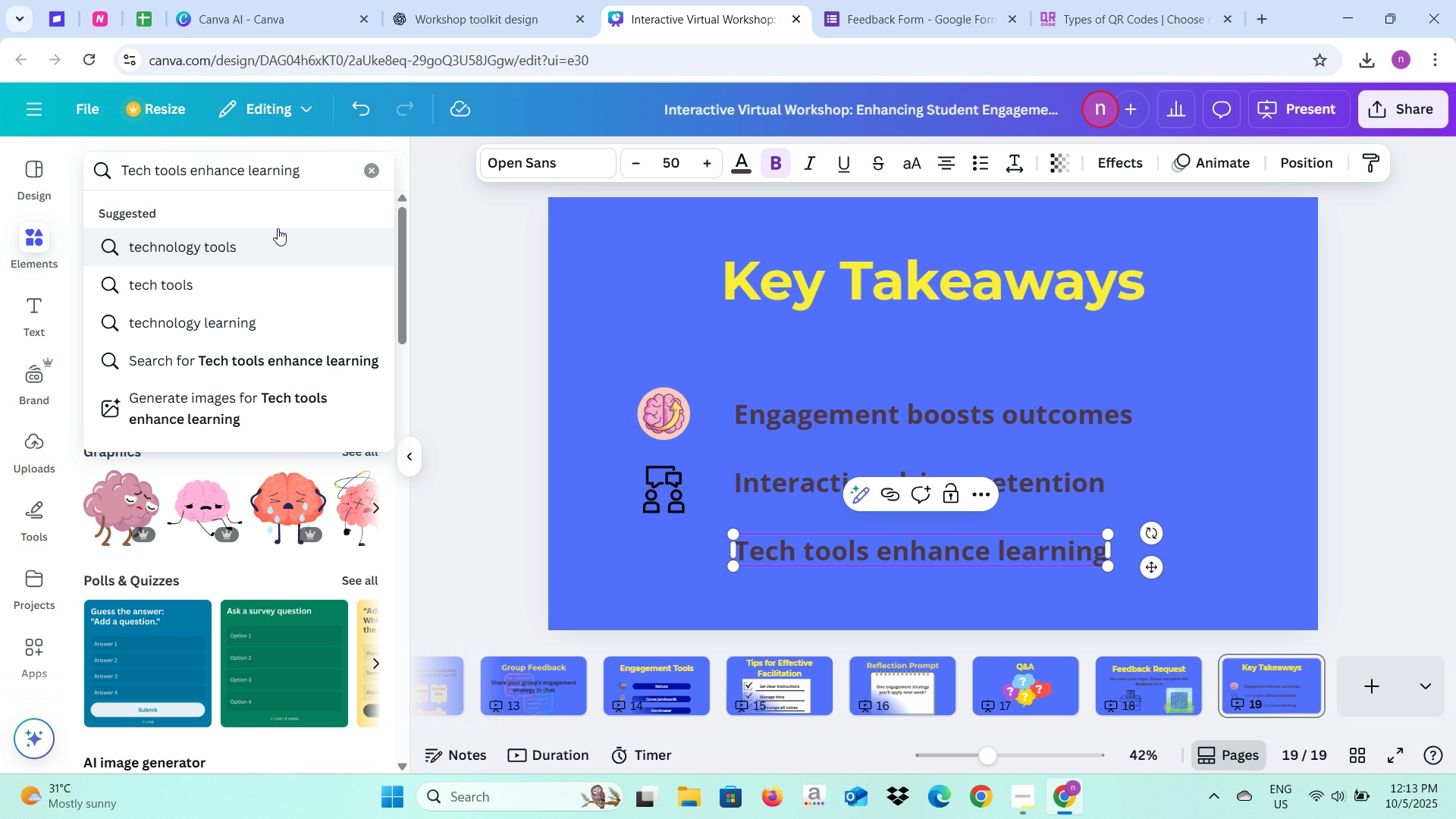 
key(Enter)
 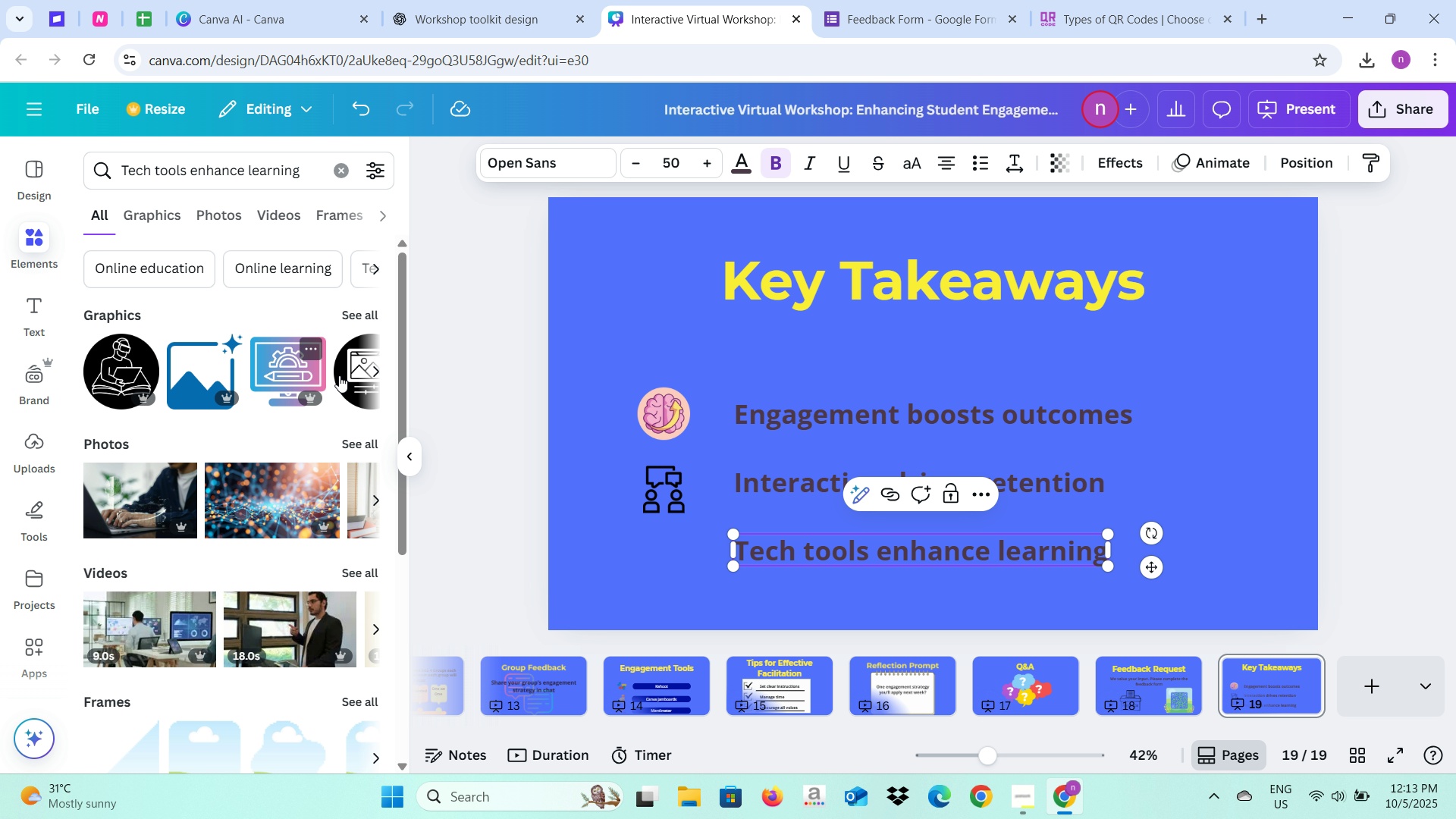 
wait(5.77)
 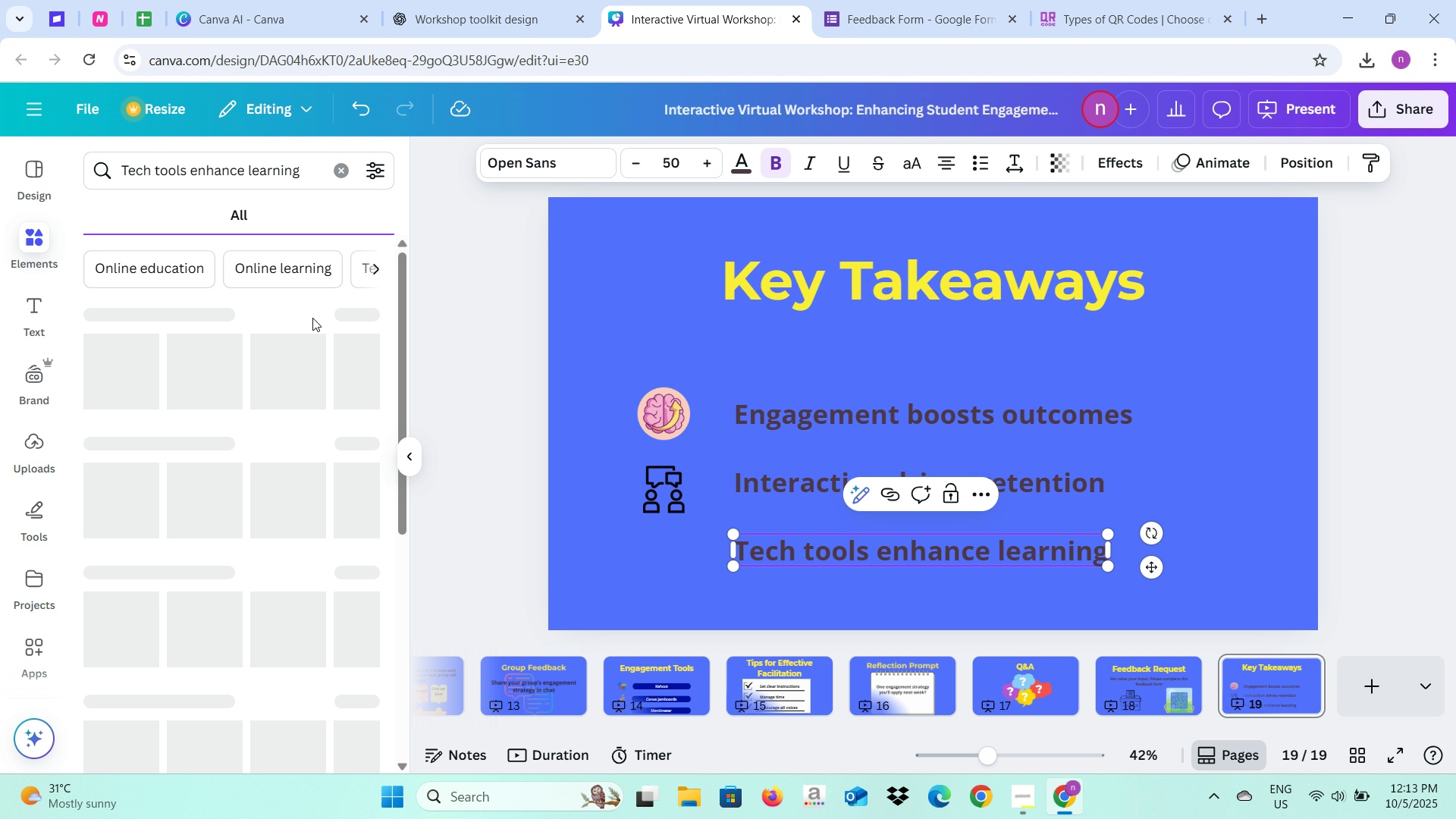 
left_click([276, 379])
 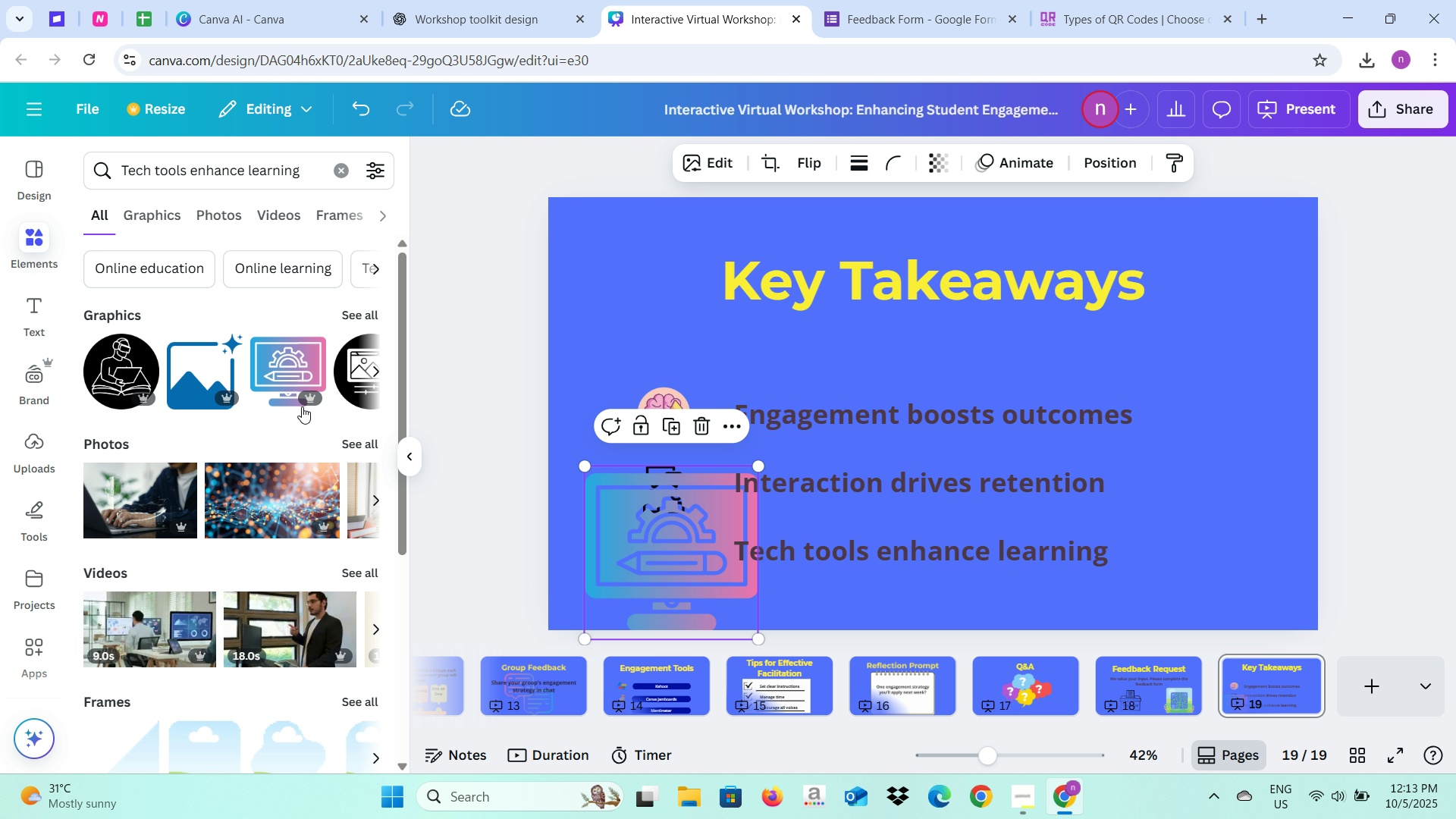 
left_click([373, 368])
 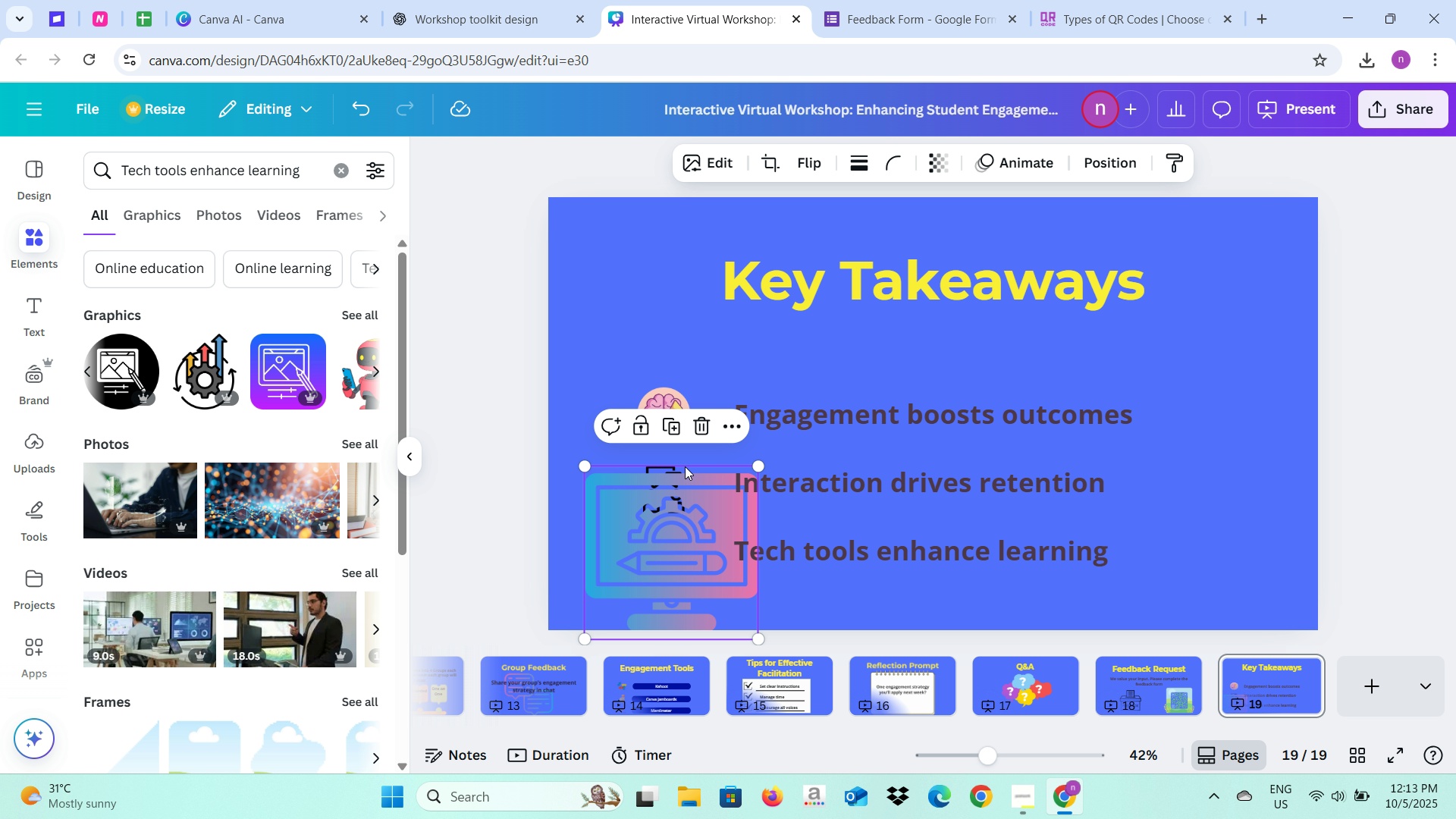 
left_click([706, 428])
 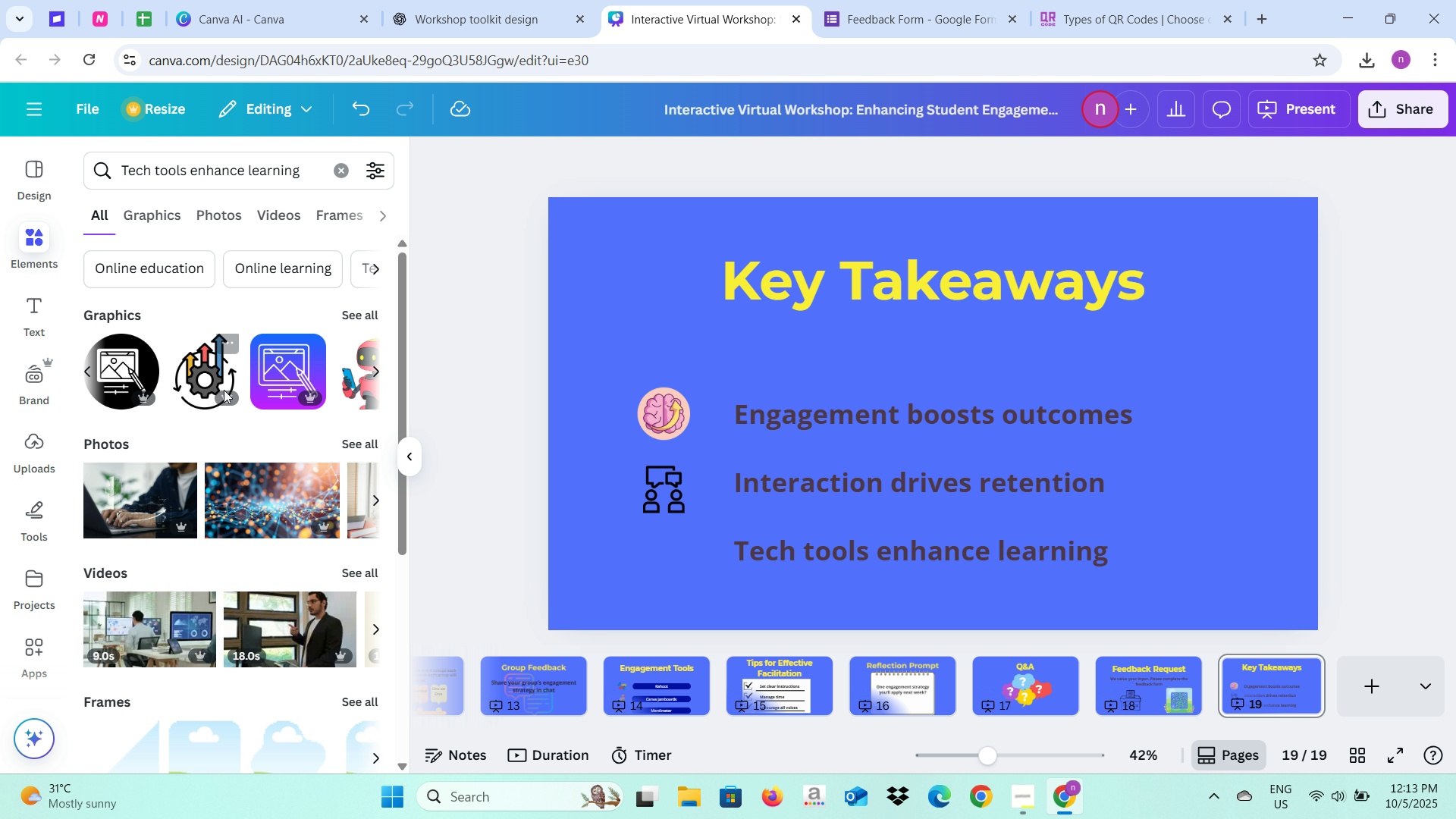 
left_click([209, 383])
 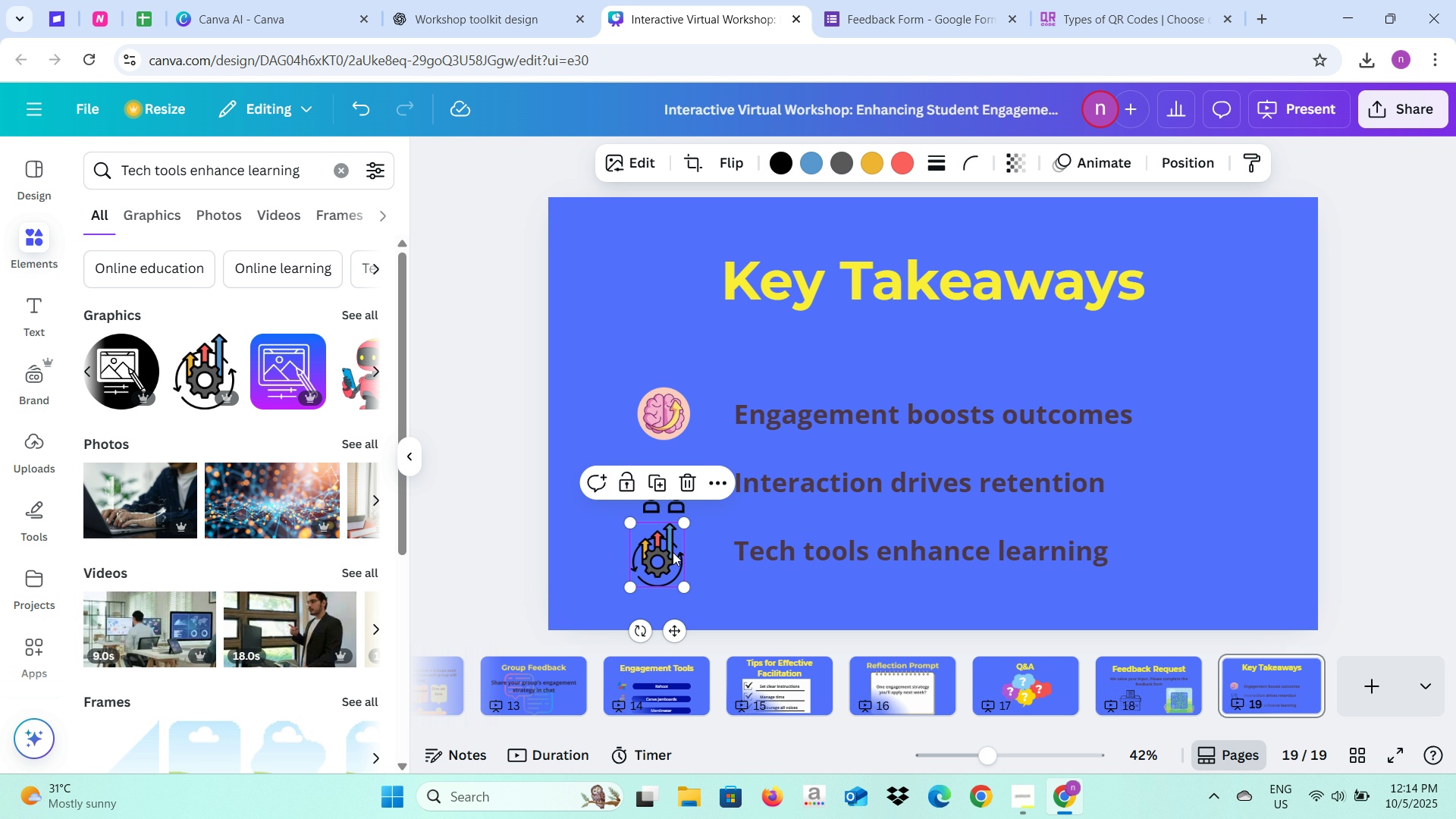 
wait(7.21)
 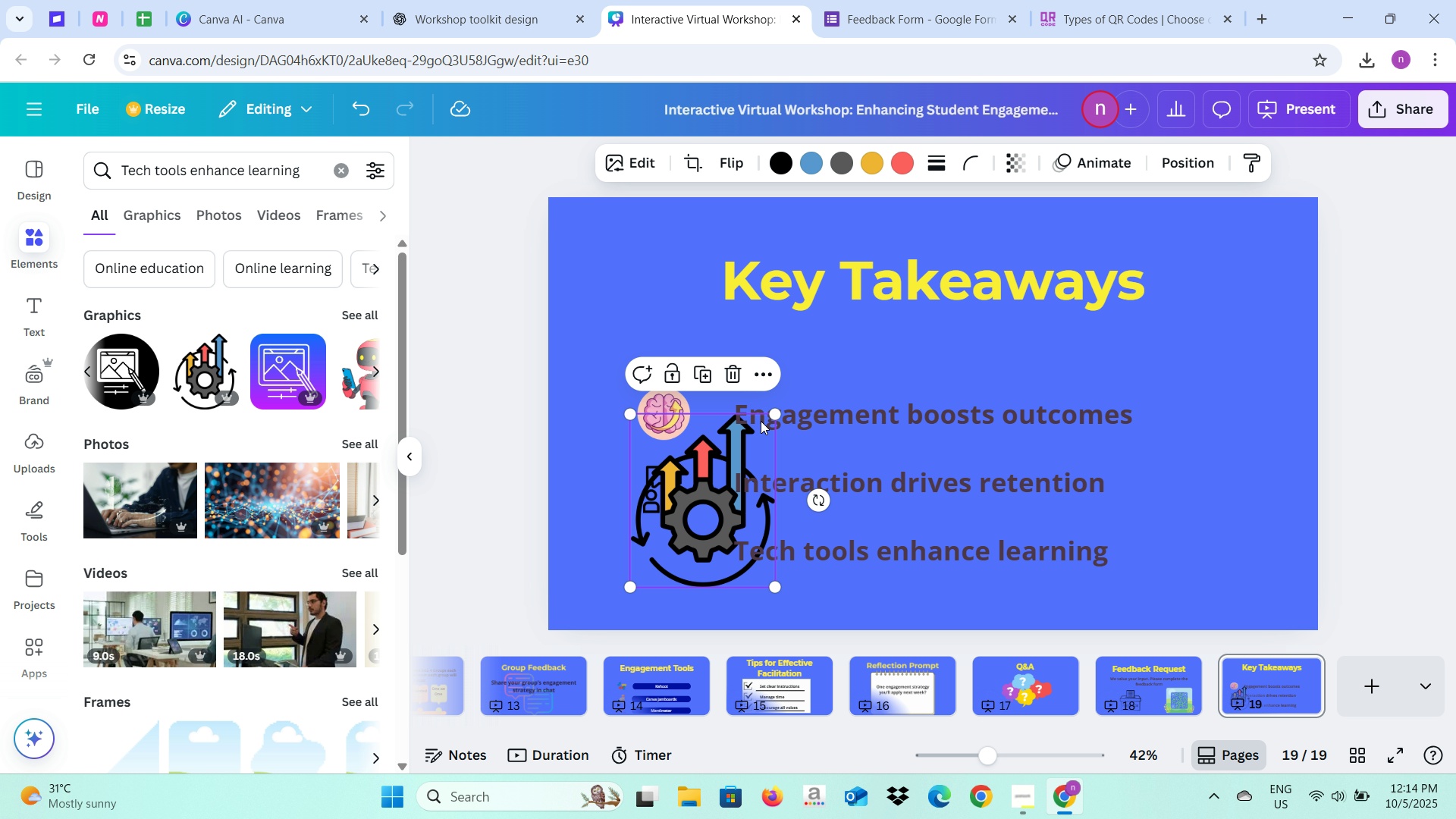 
left_click([784, 549])
 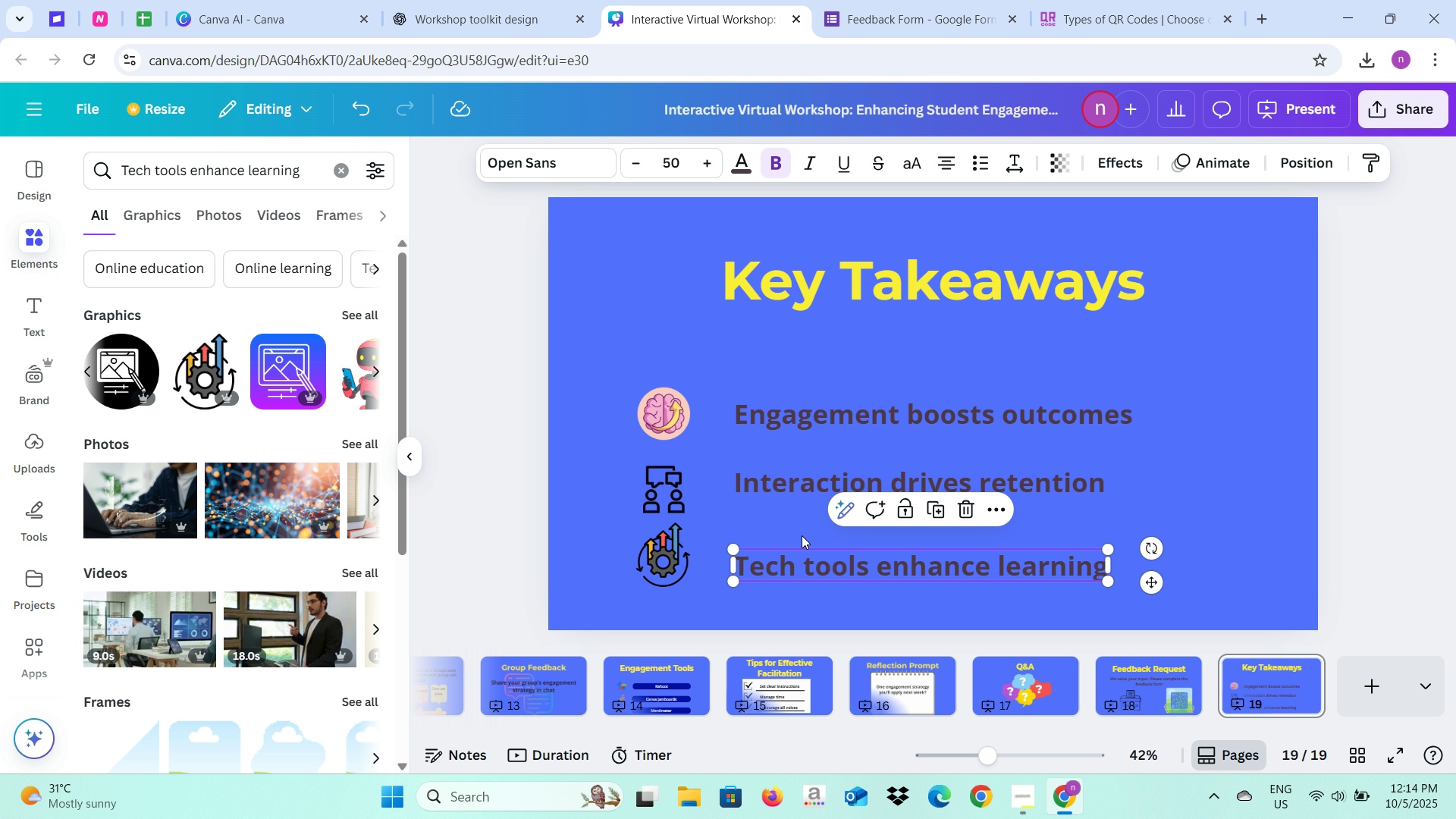 
left_click([781, 476])
 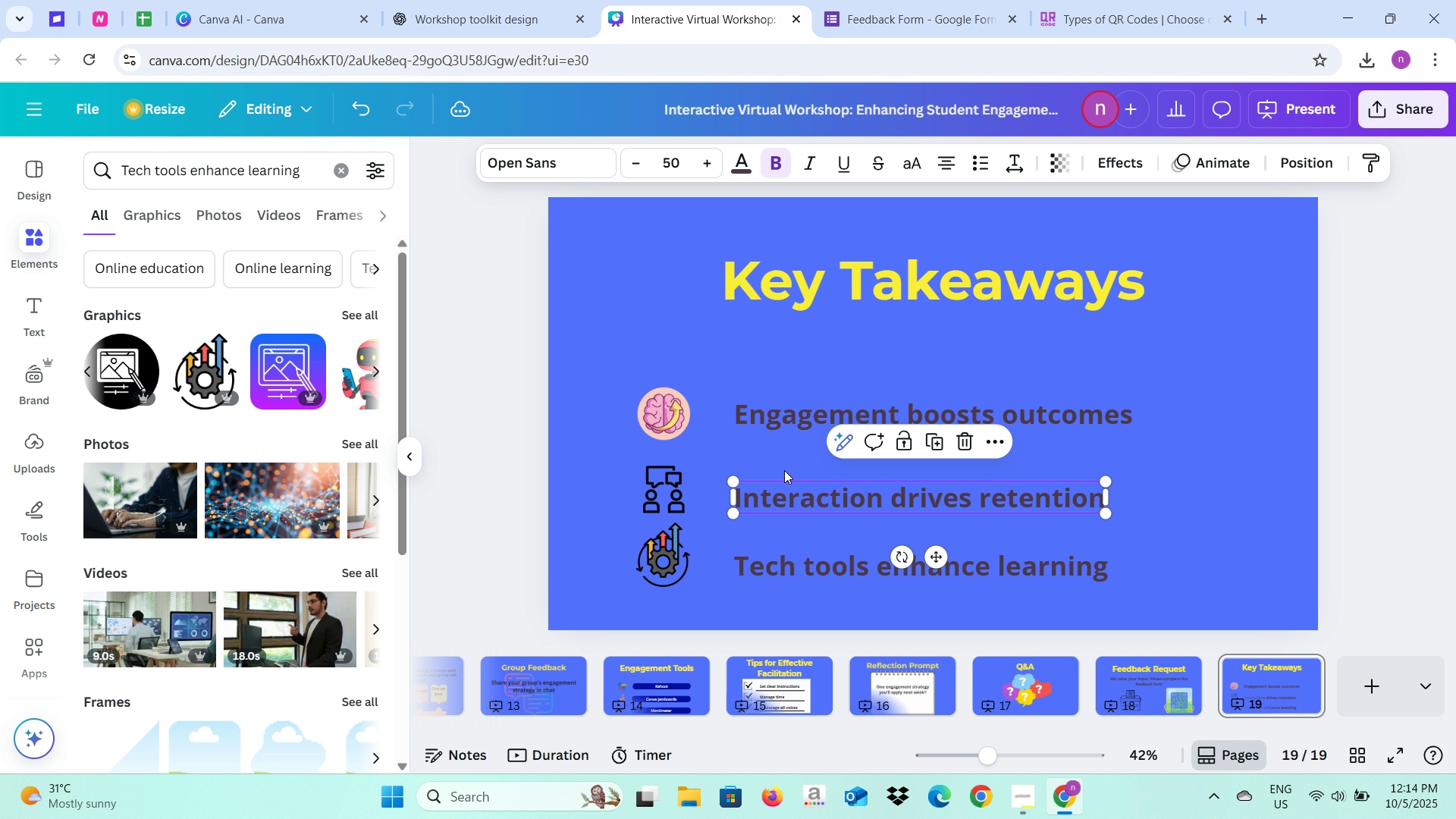 
left_click([789, 419])
 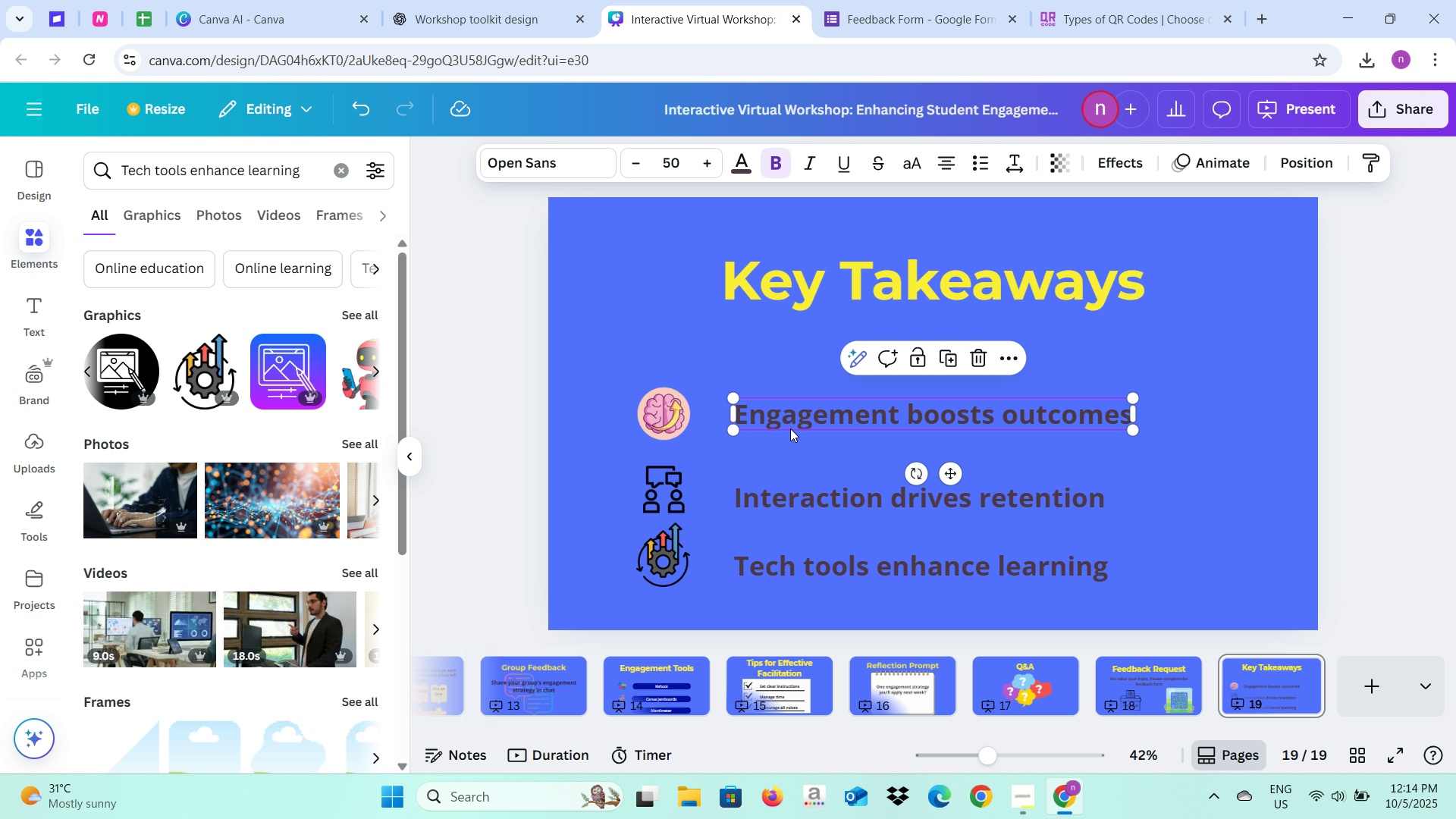 
left_click([795, 510])
 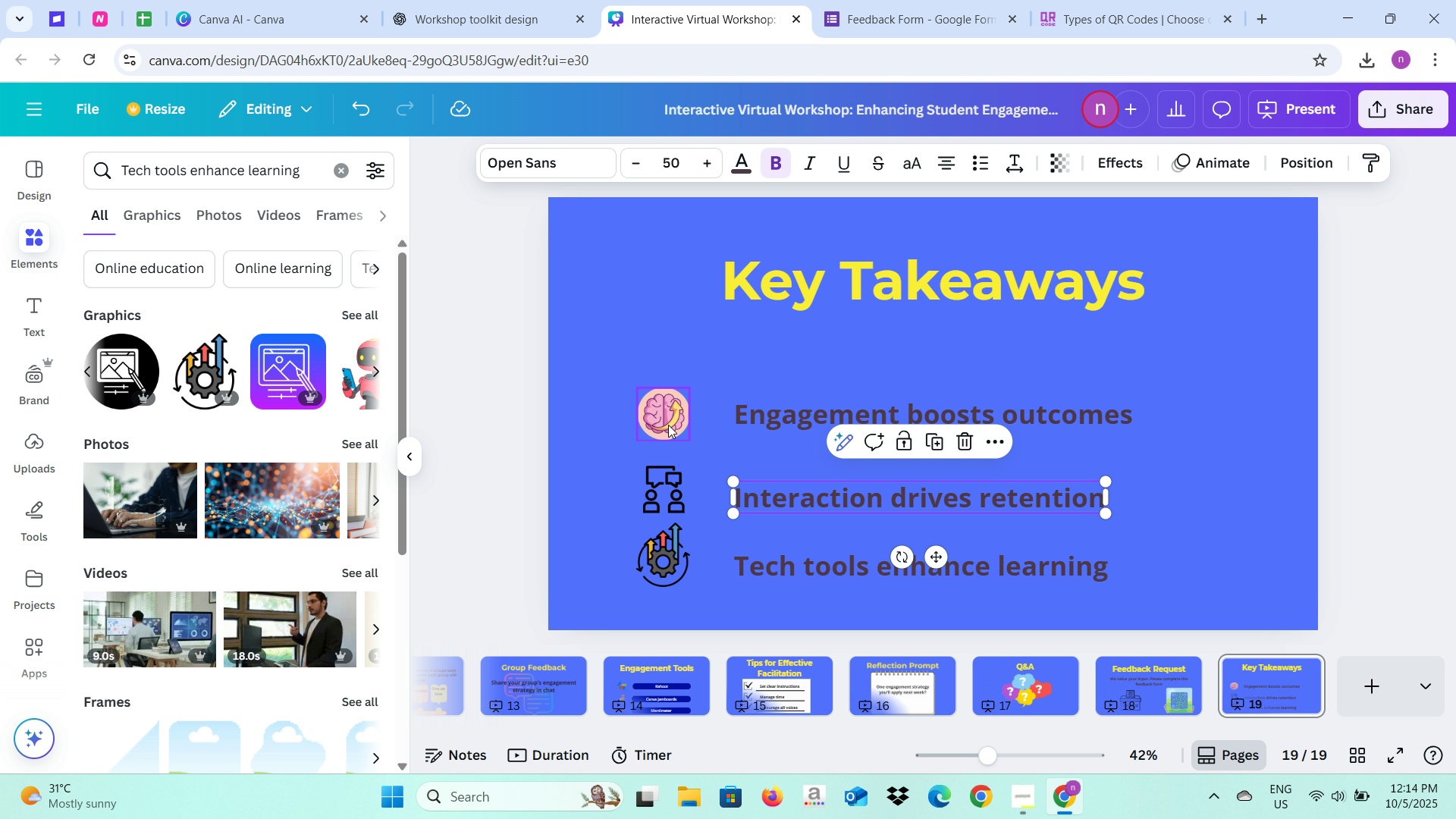 
left_click([665, 425])
 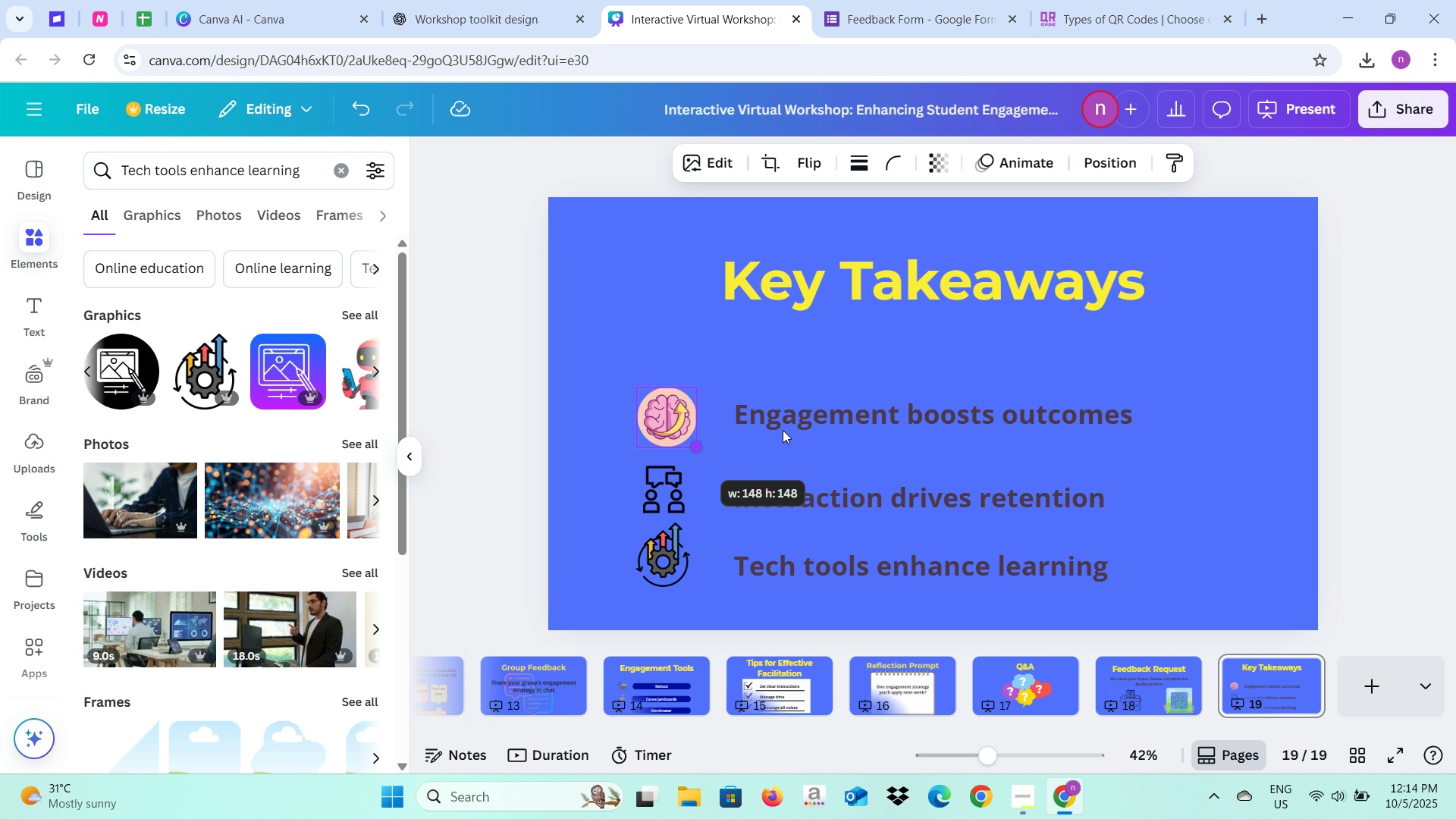 
left_click([824, 416])
 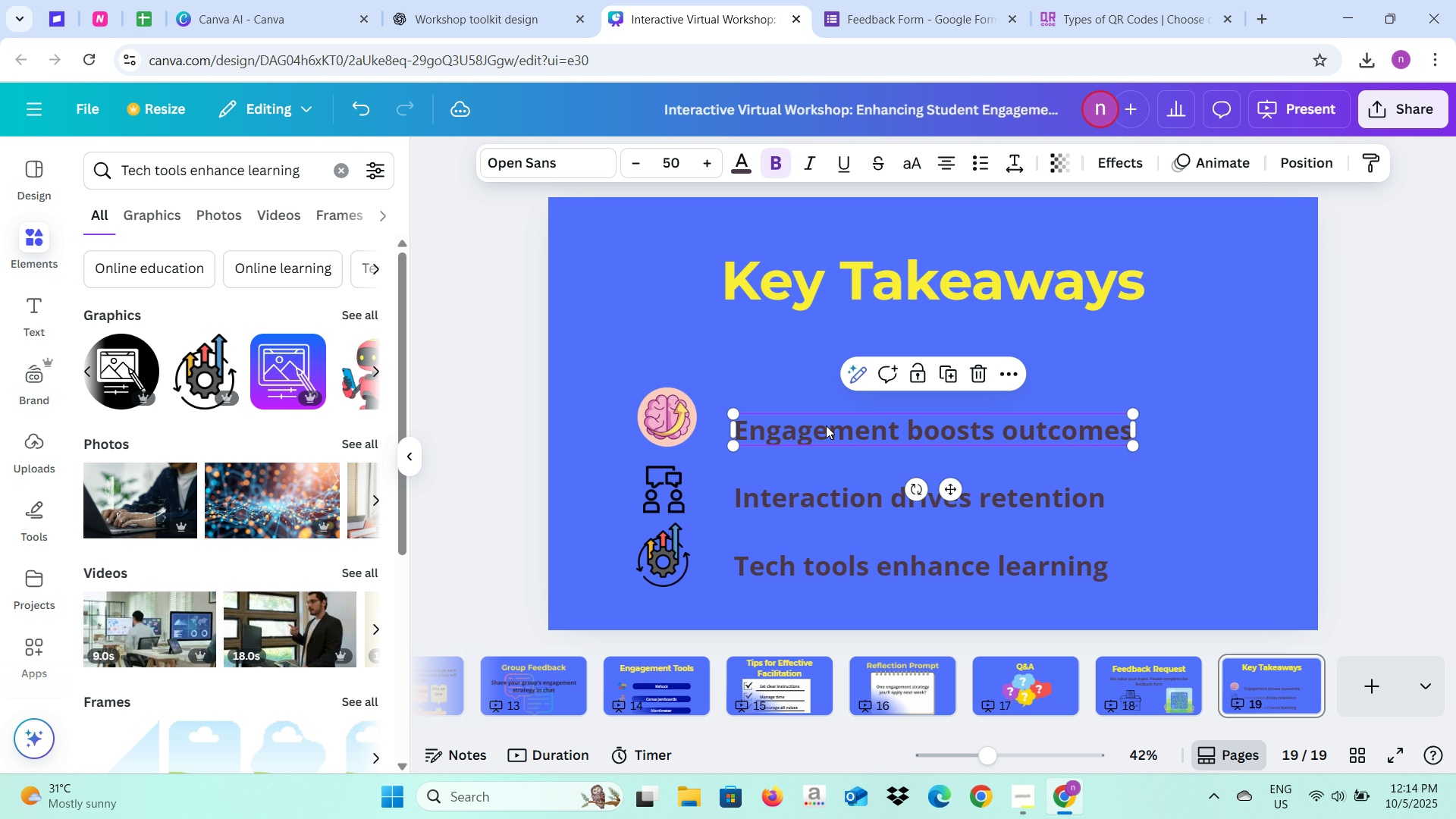 
left_click([1169, 472])
 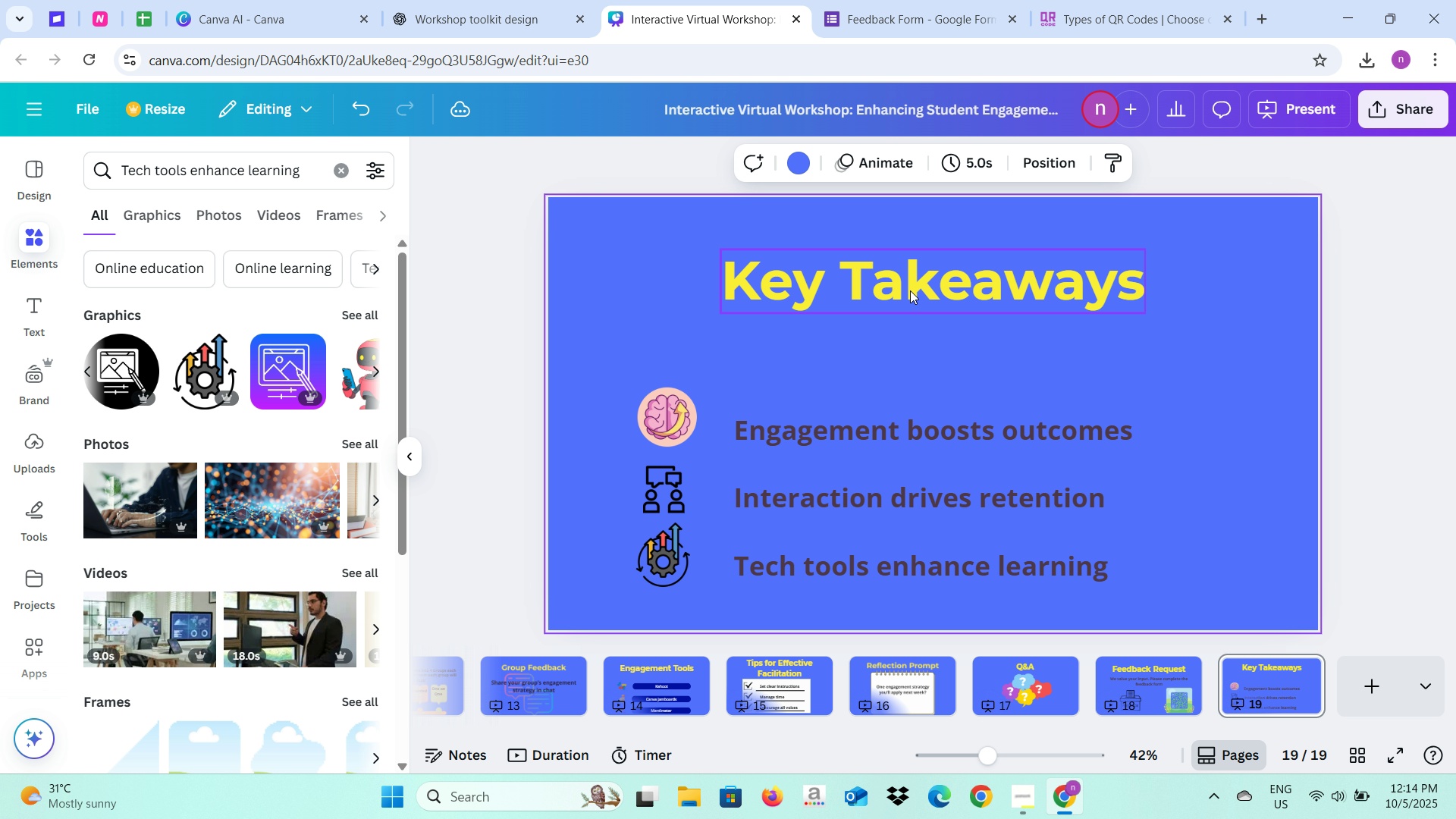 
left_click([910, 290])
 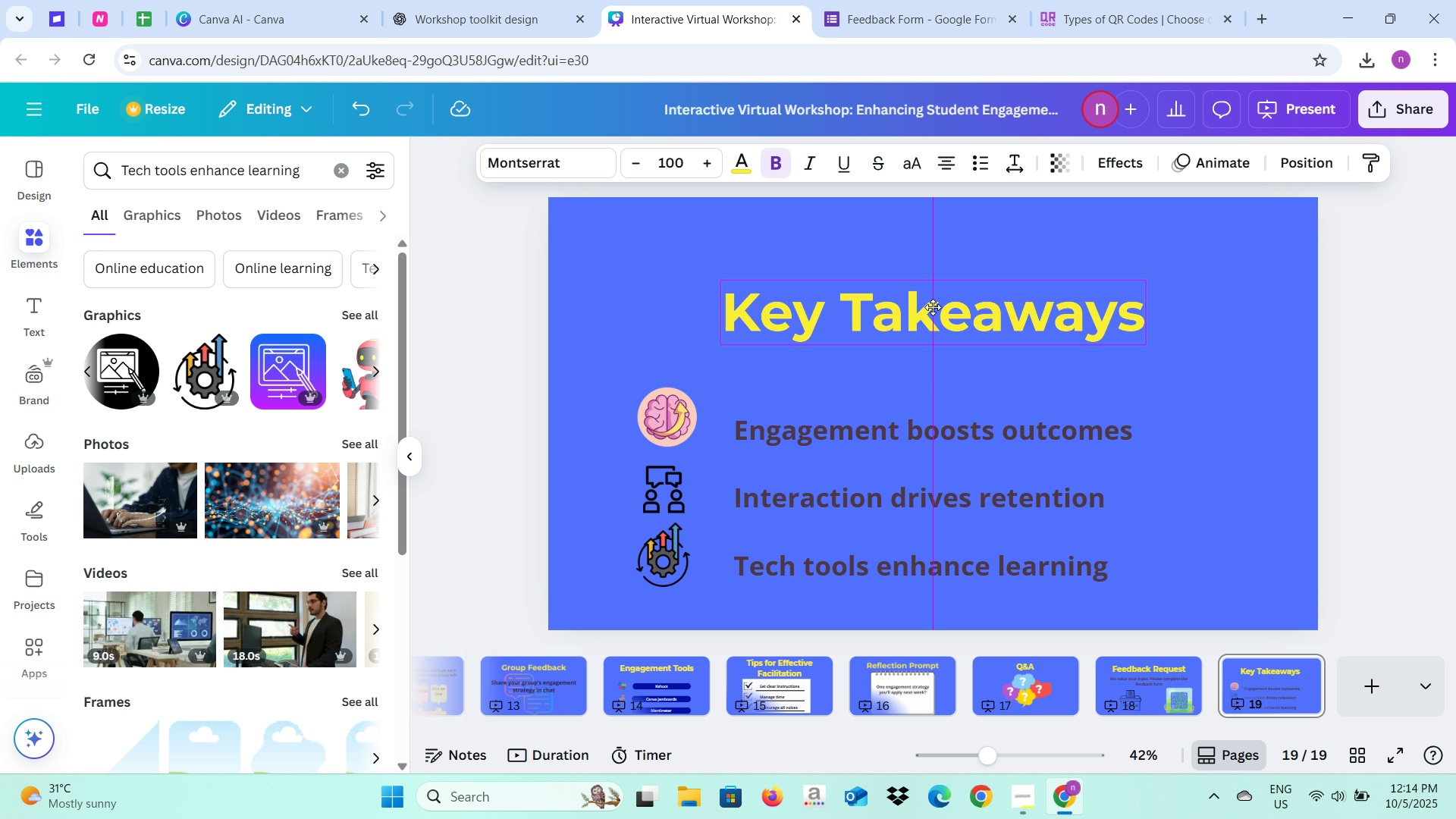 
left_click([1353, 409])
 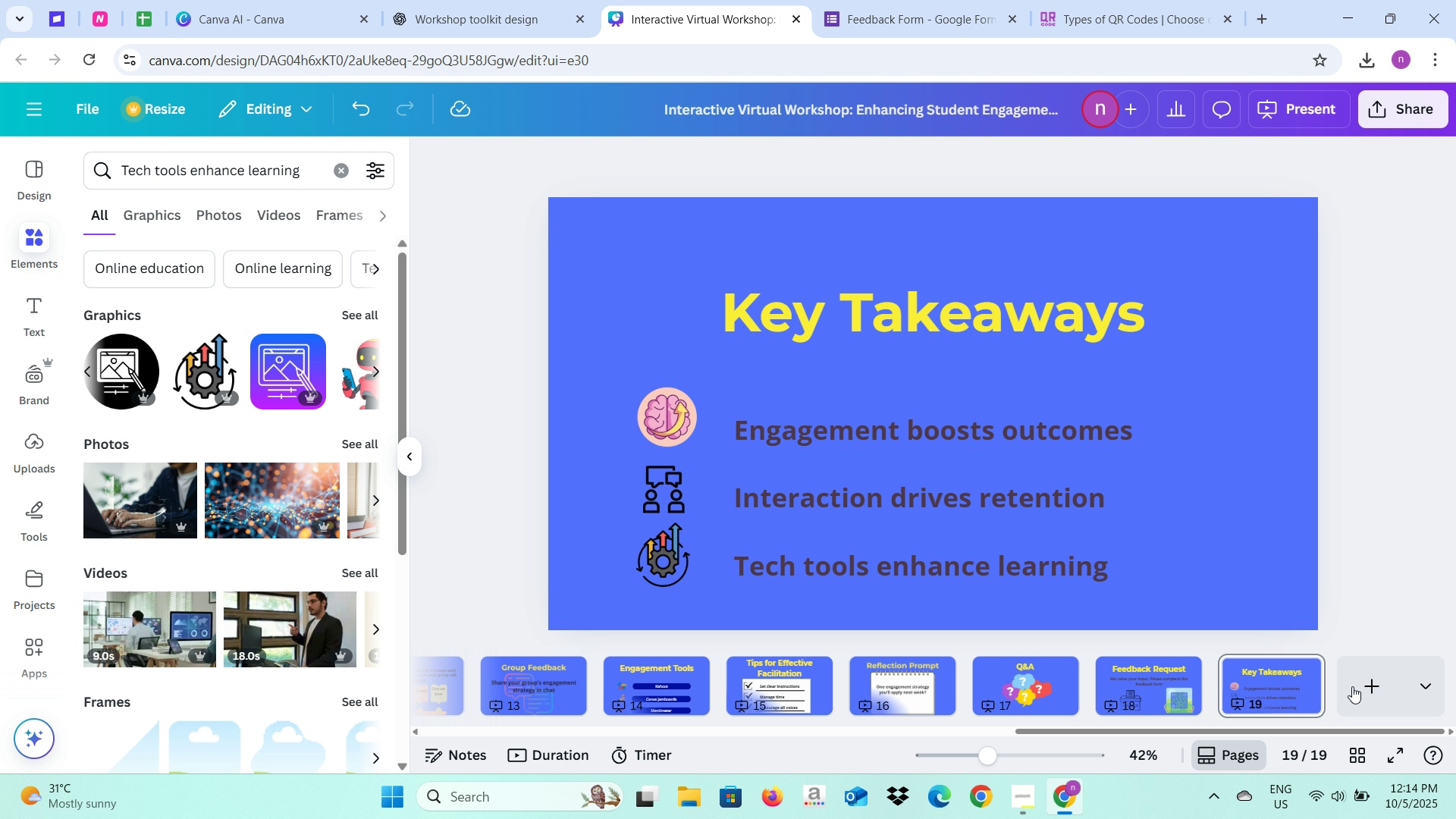 
left_click([1353, 686])
 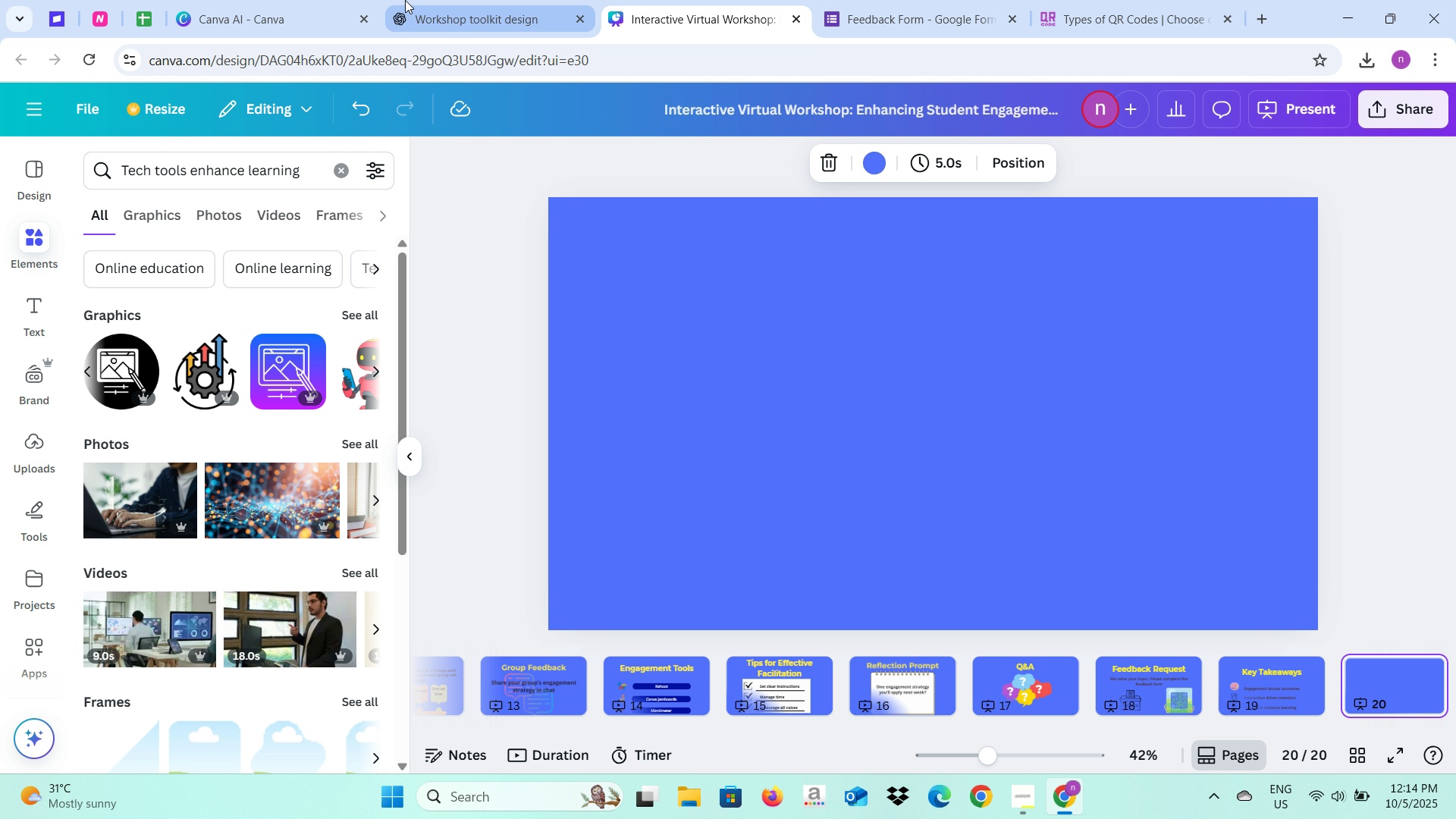 
left_click([410, 2])
 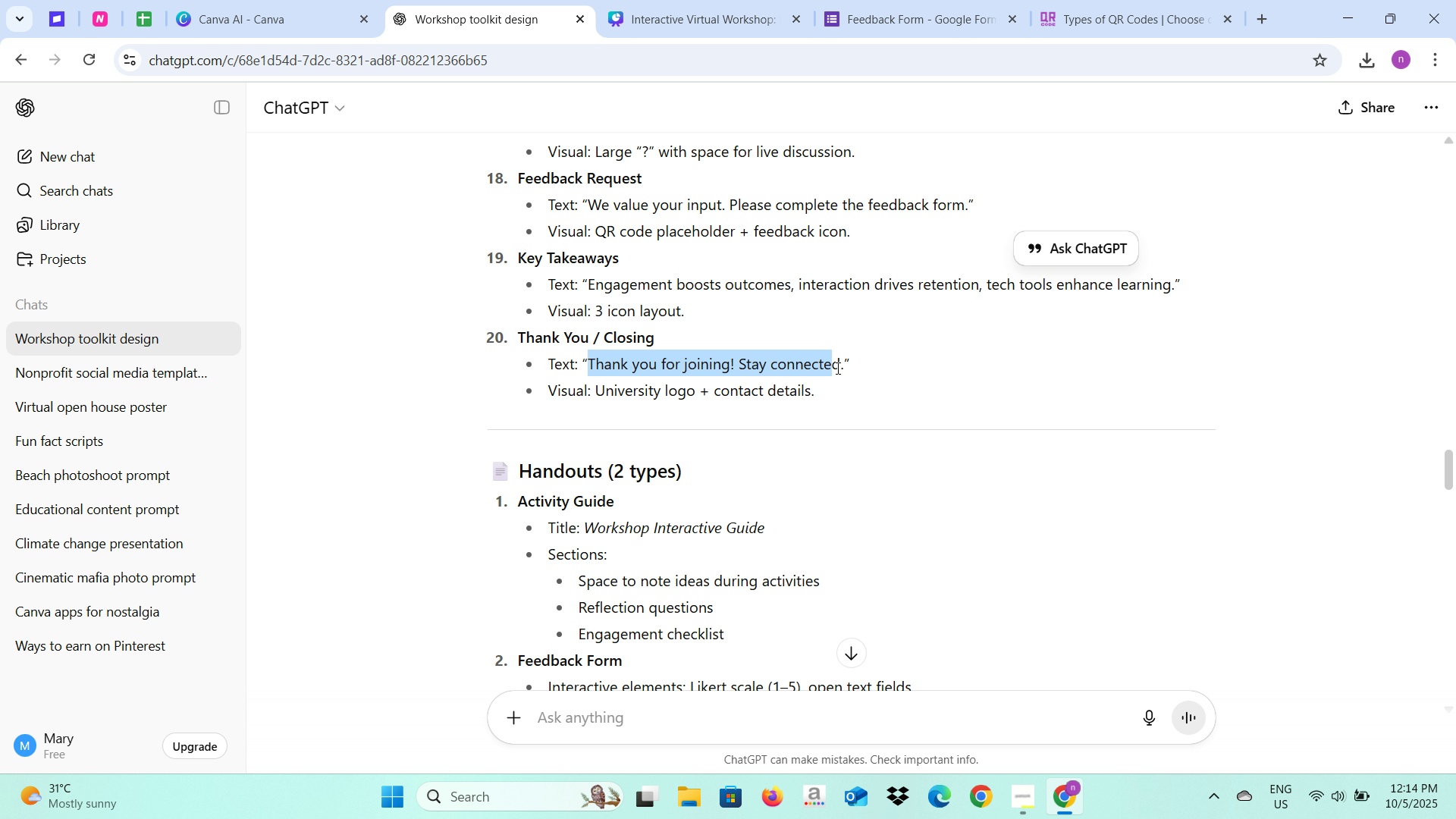 
wait(5.83)
 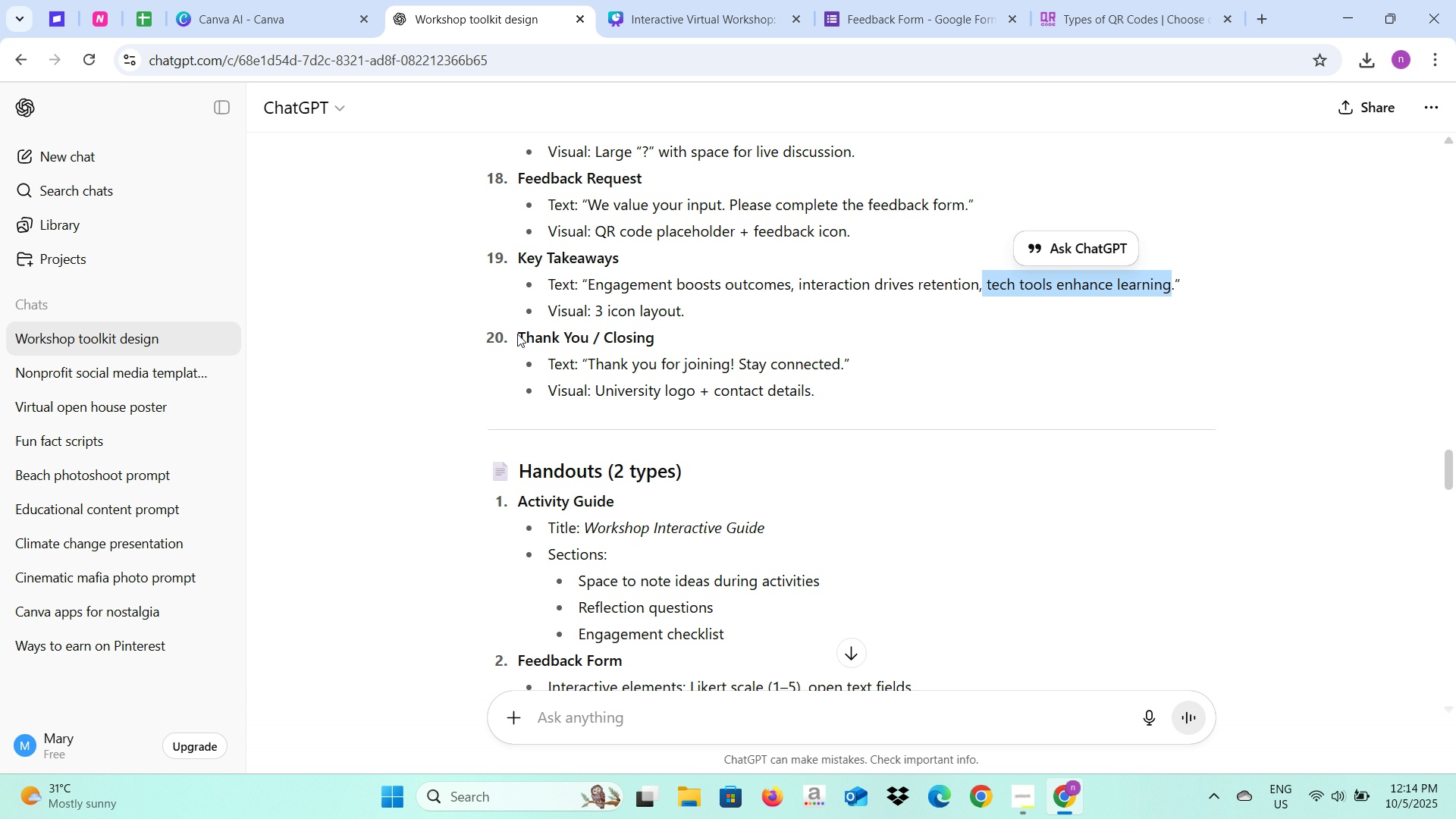 
key(Control+C)
 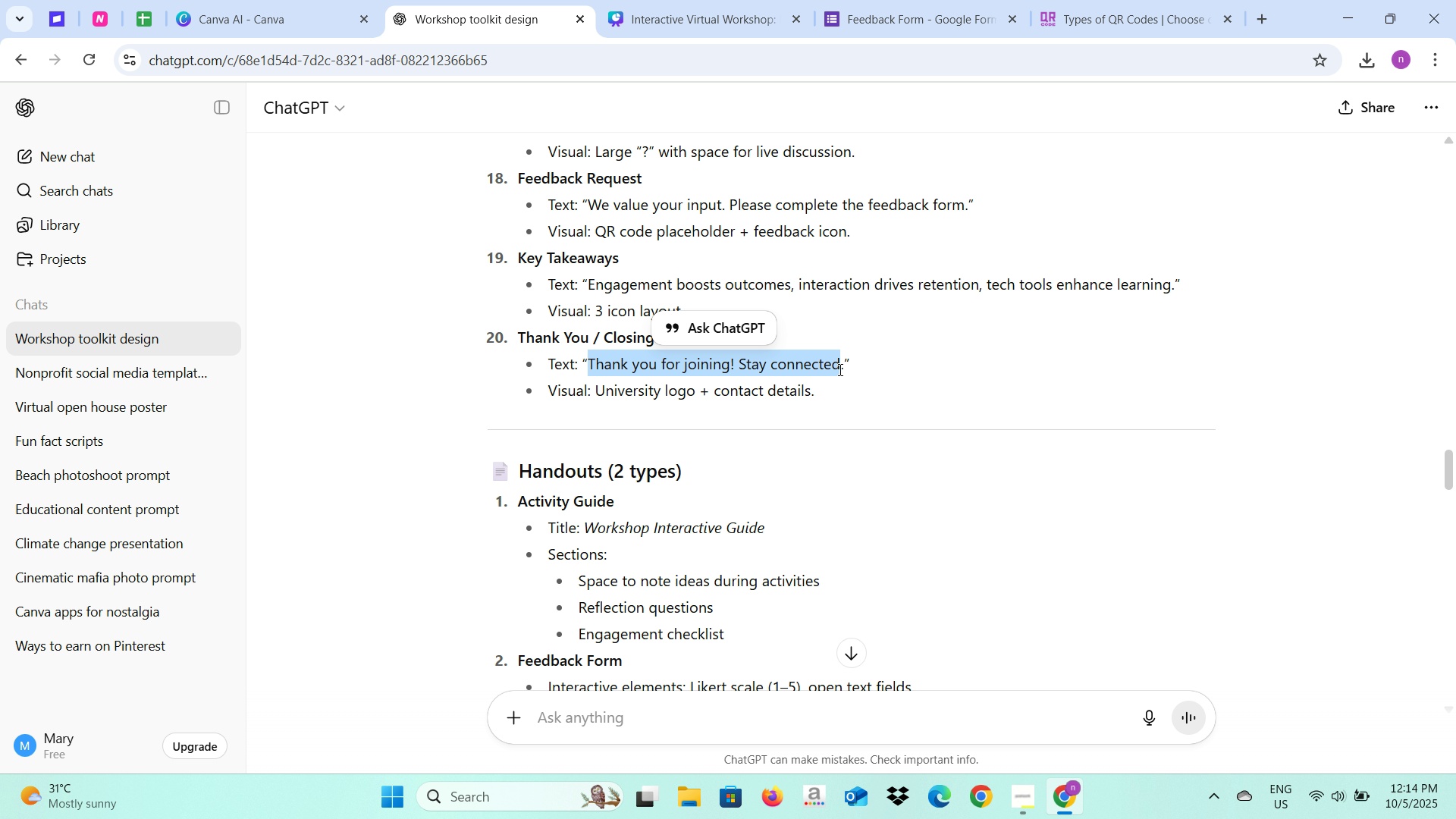 
key(Control+C)
 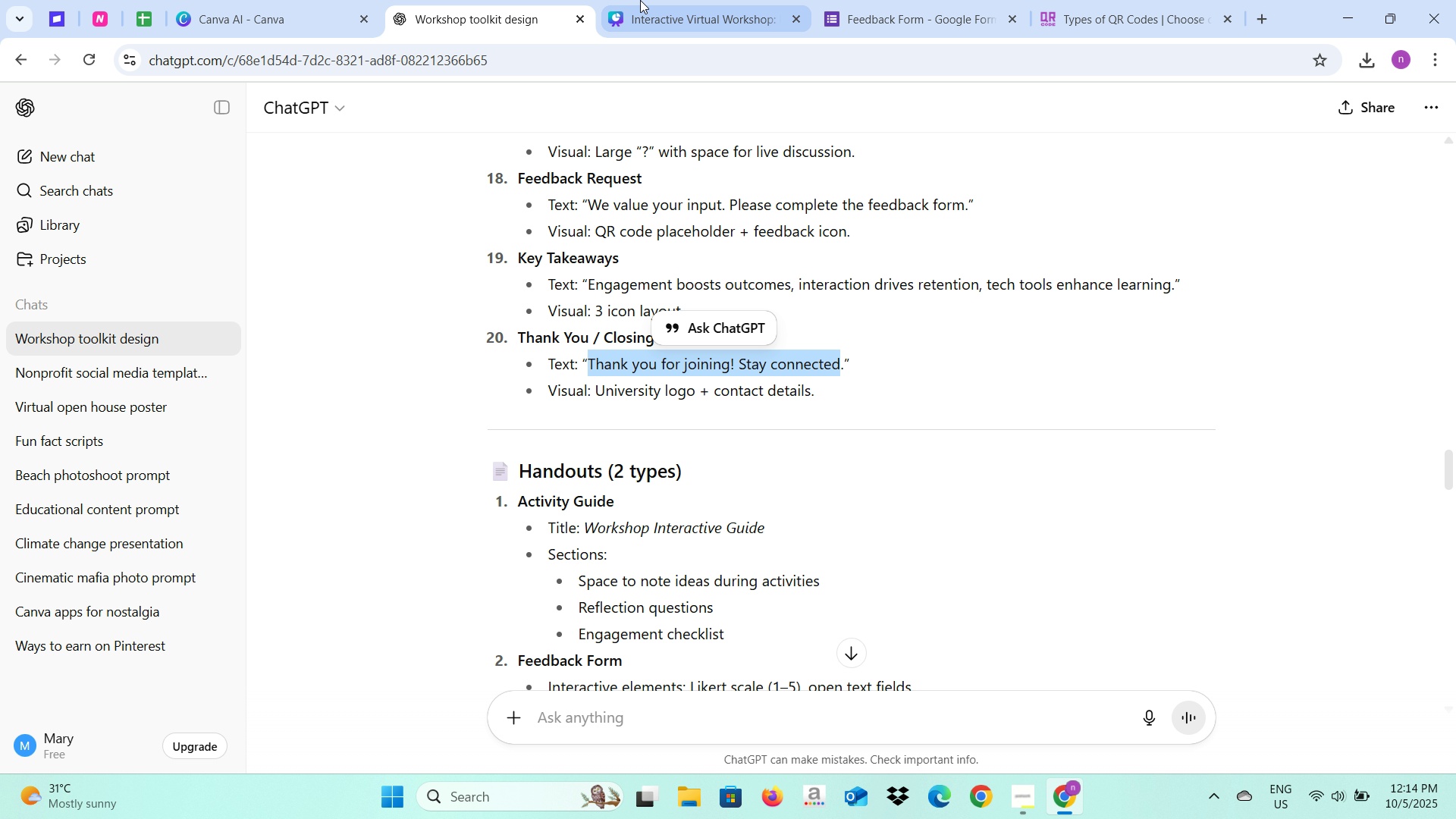 
left_click([640, 0])
 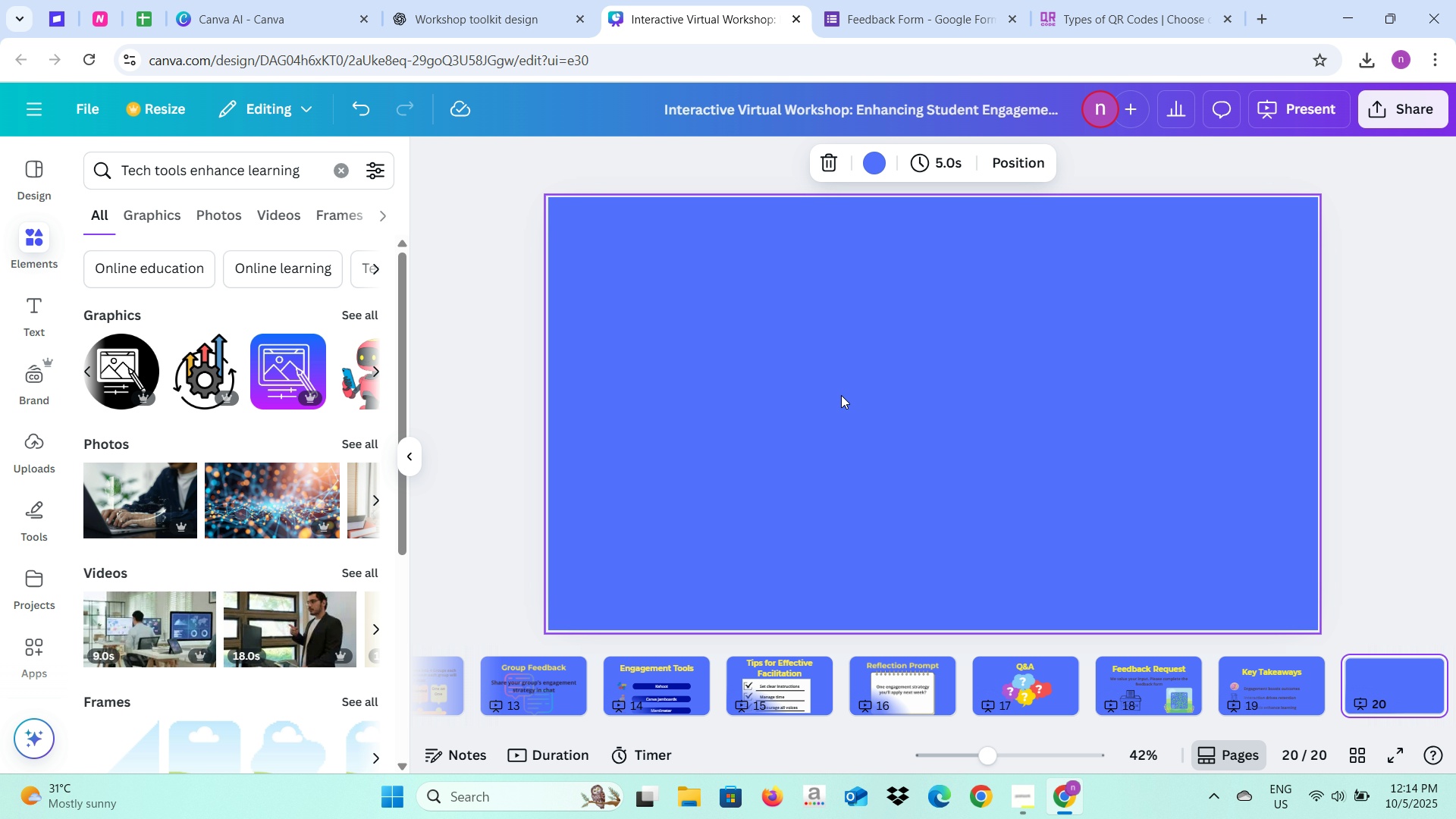 
left_click([841, 395])
 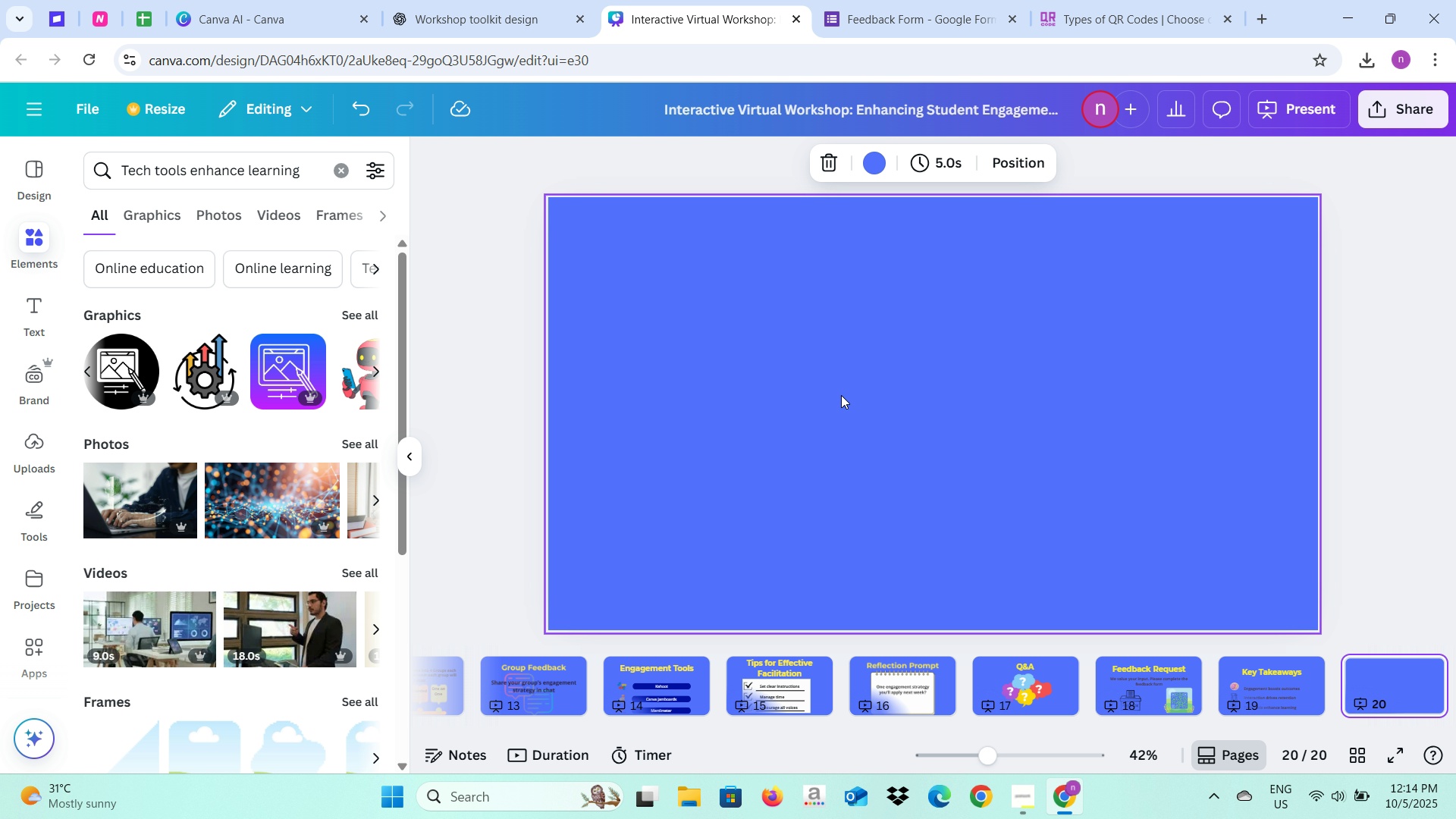 
key(Control+V)
 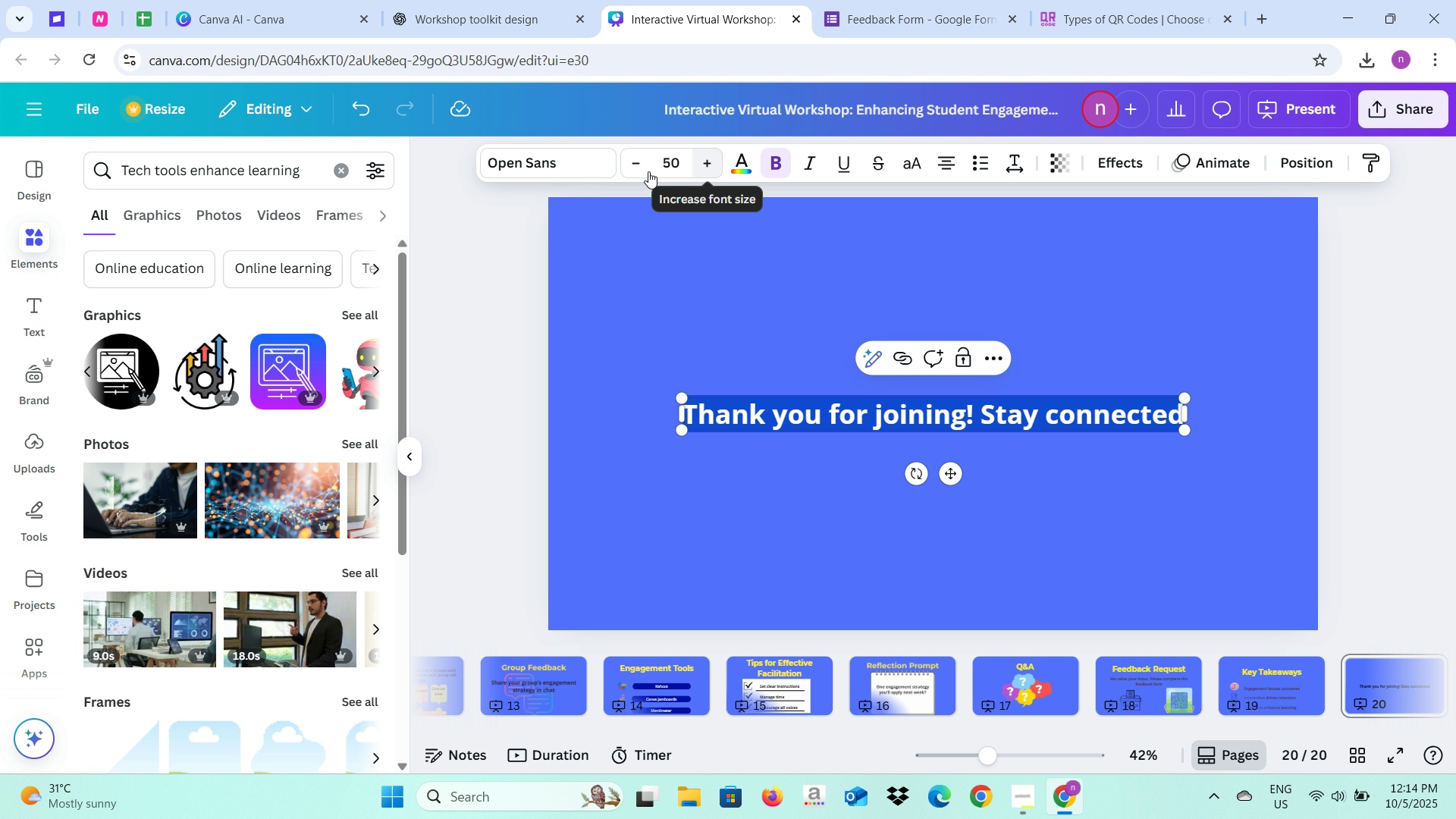 
left_click([591, 166])
 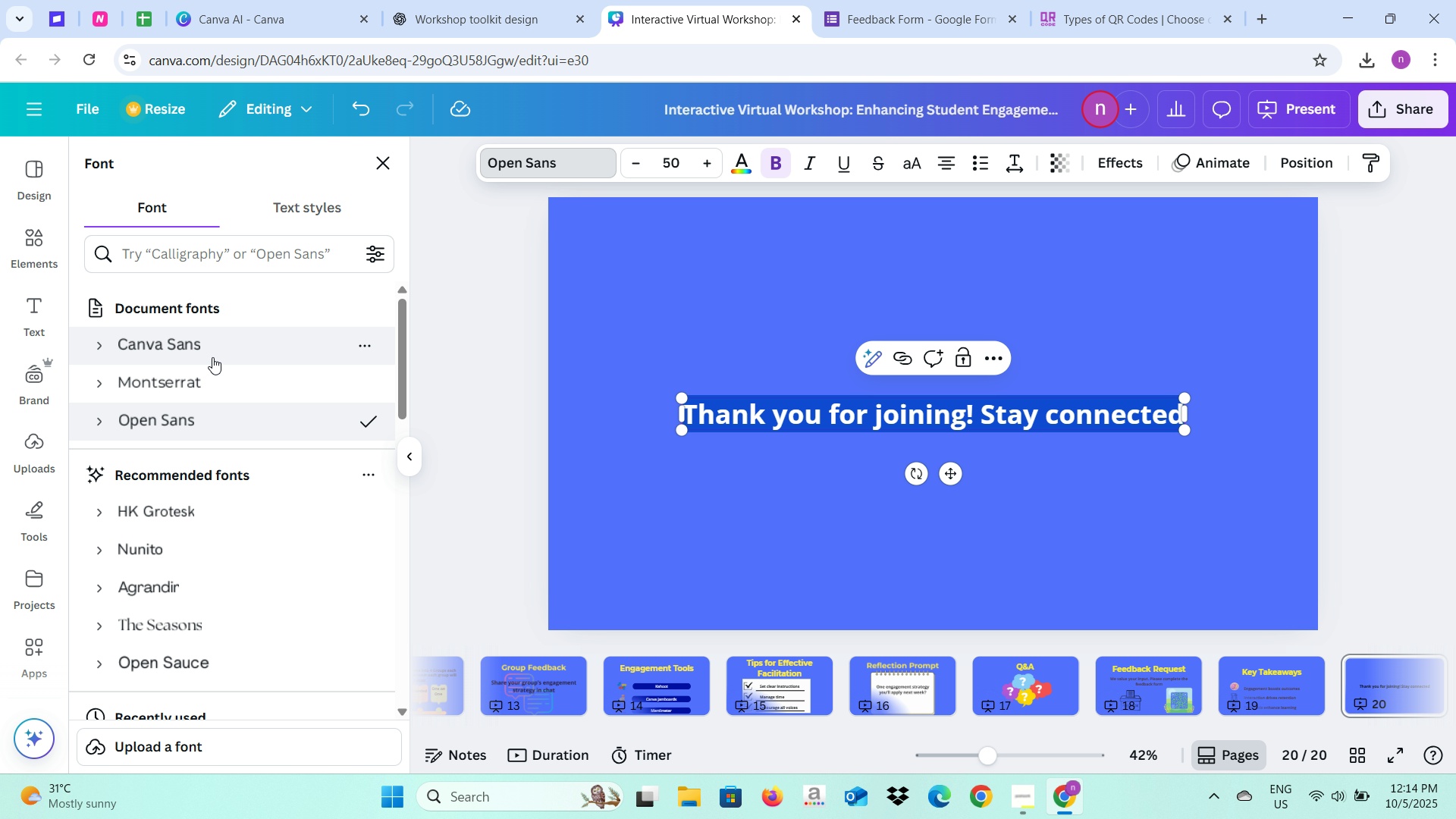 
left_click([208, 376])
 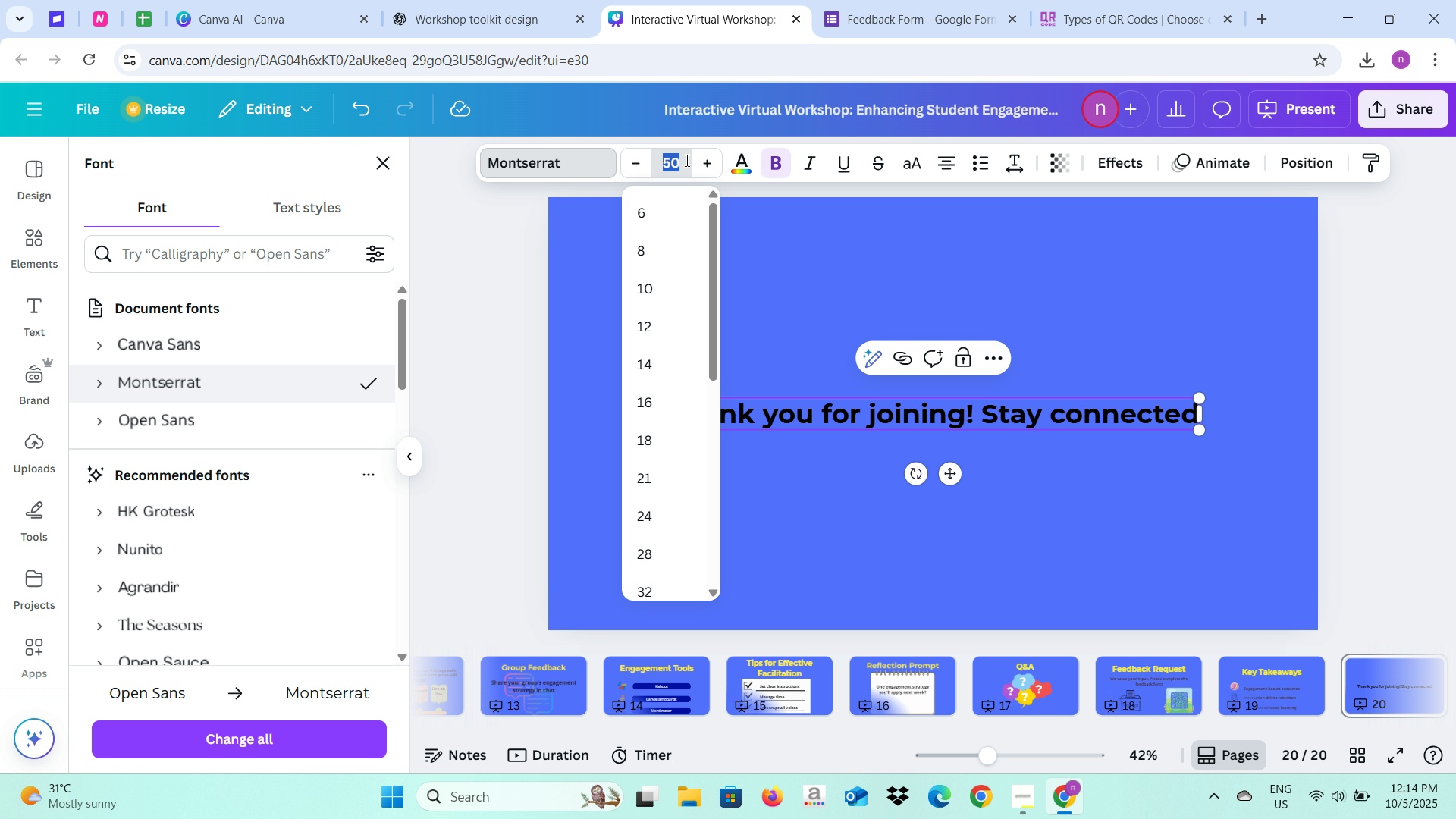 
type(100)
 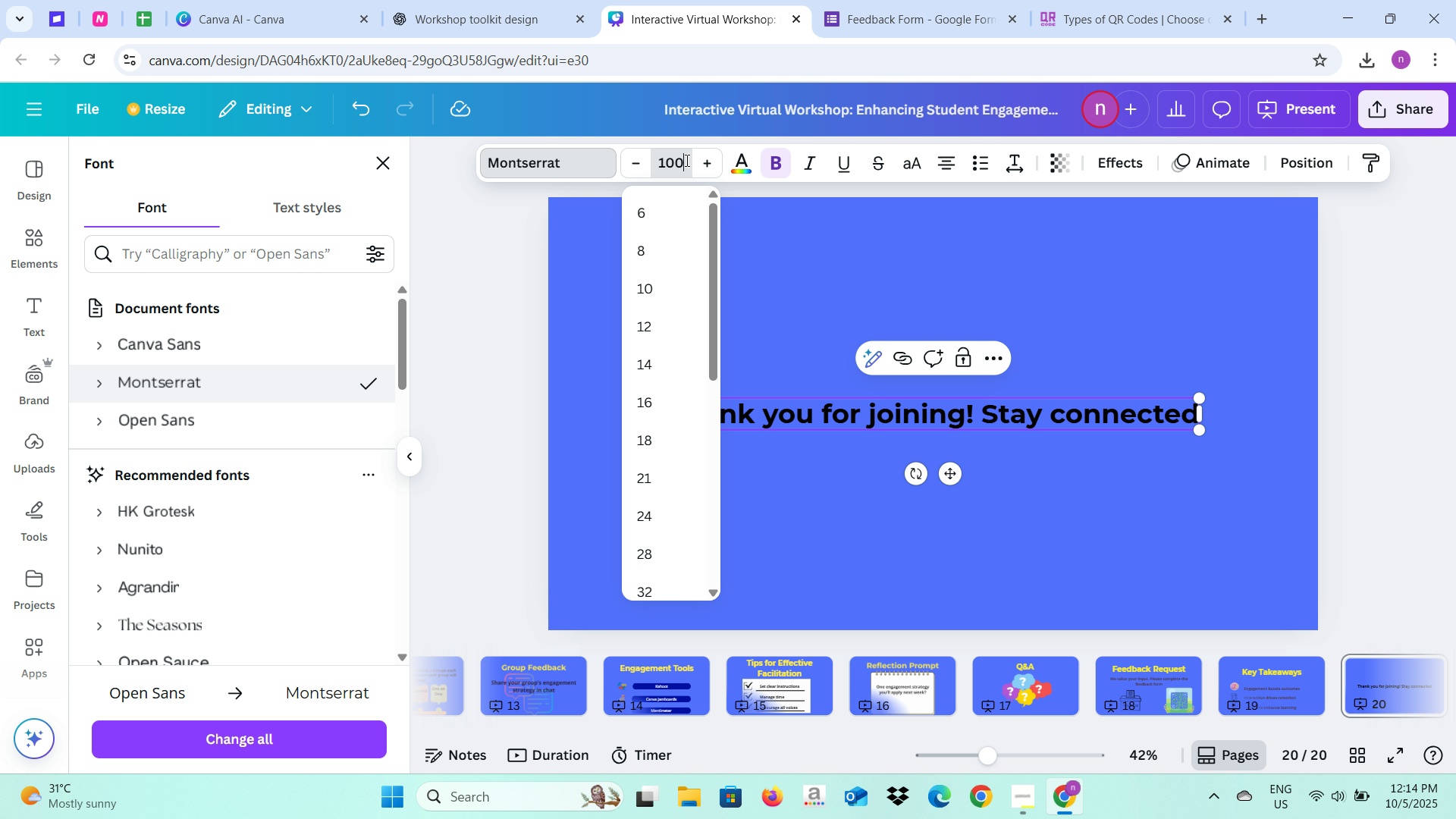 
key(Enter)
 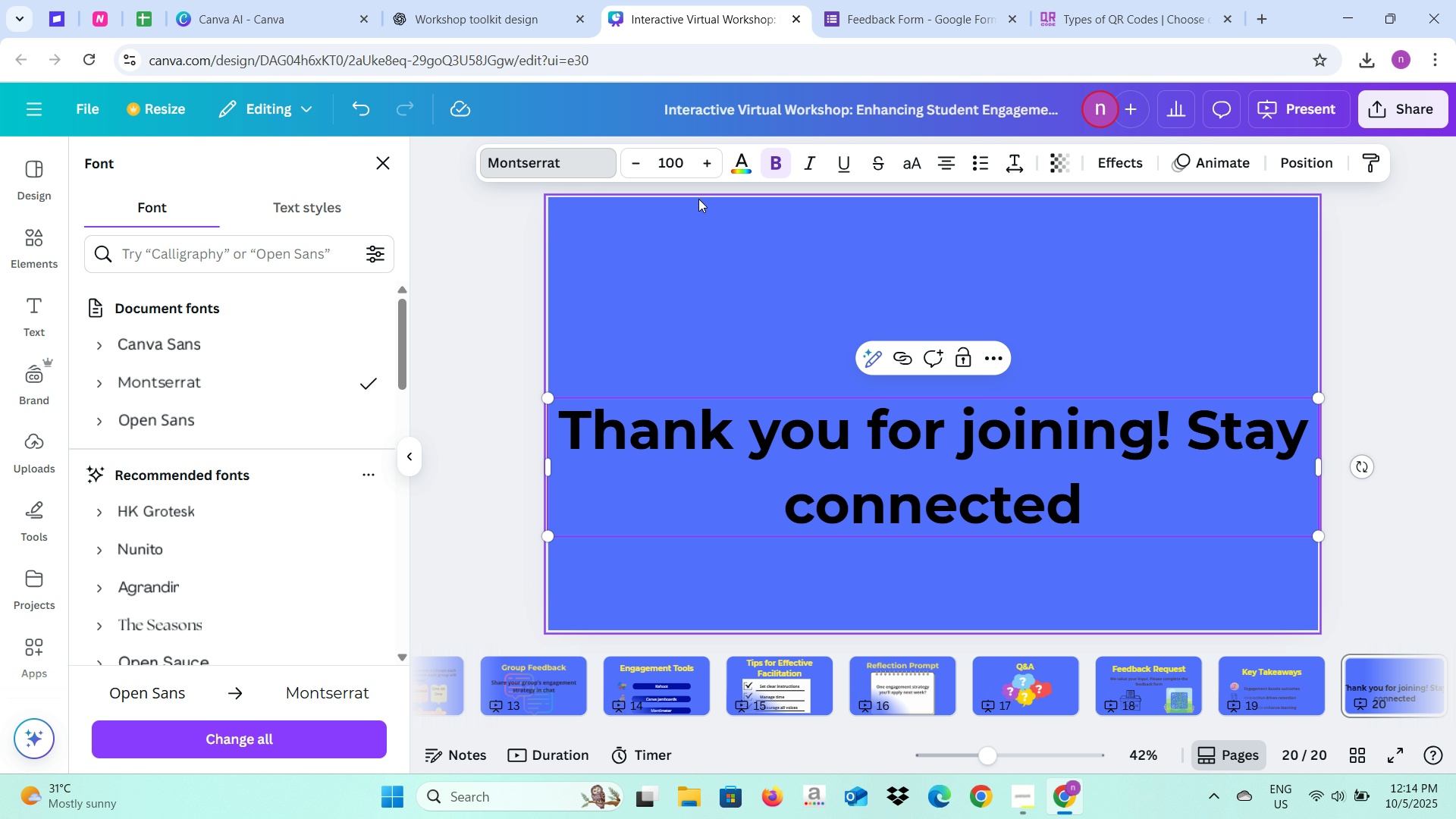 
left_click([742, 163])
 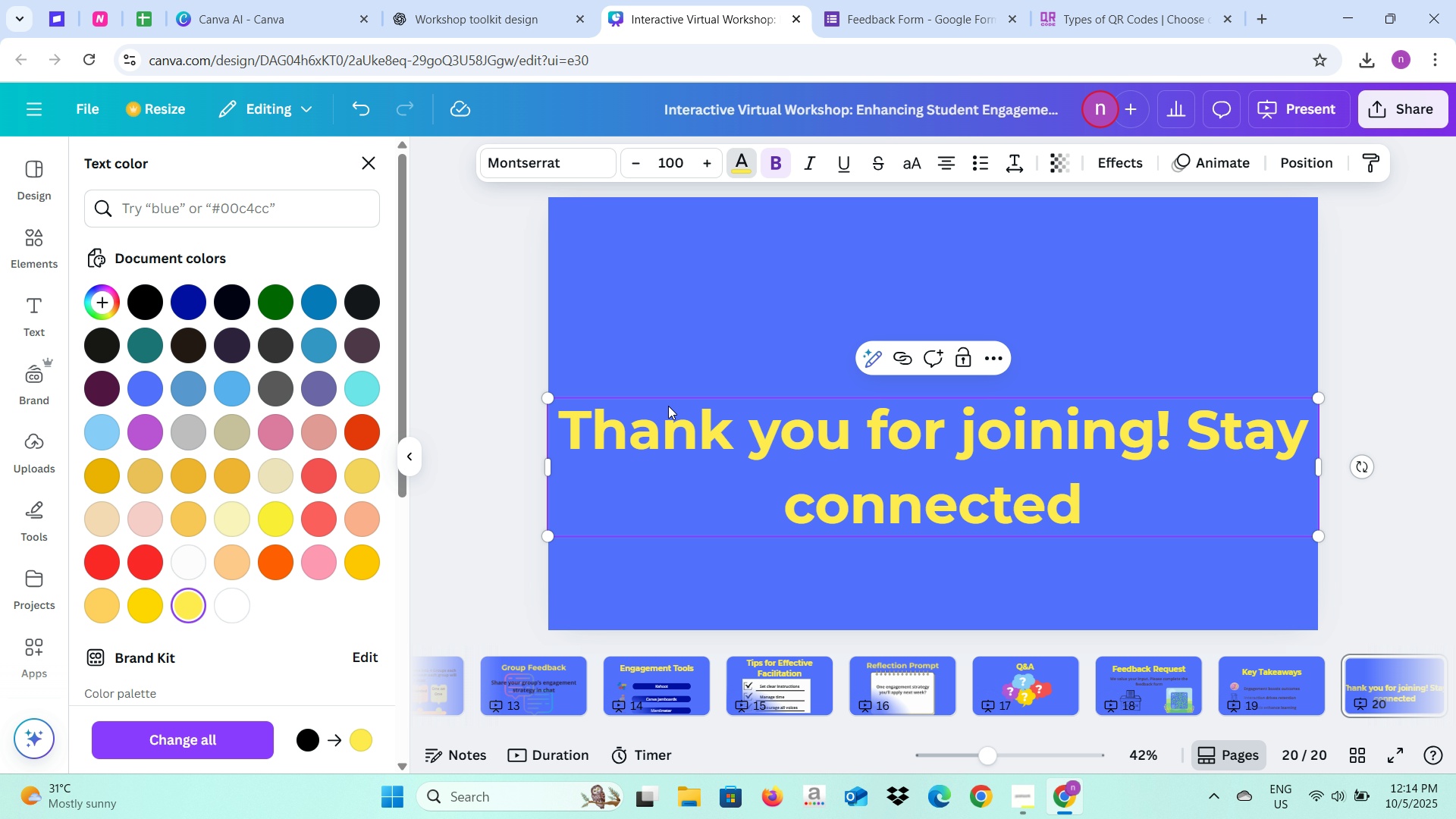 
wait(8.75)
 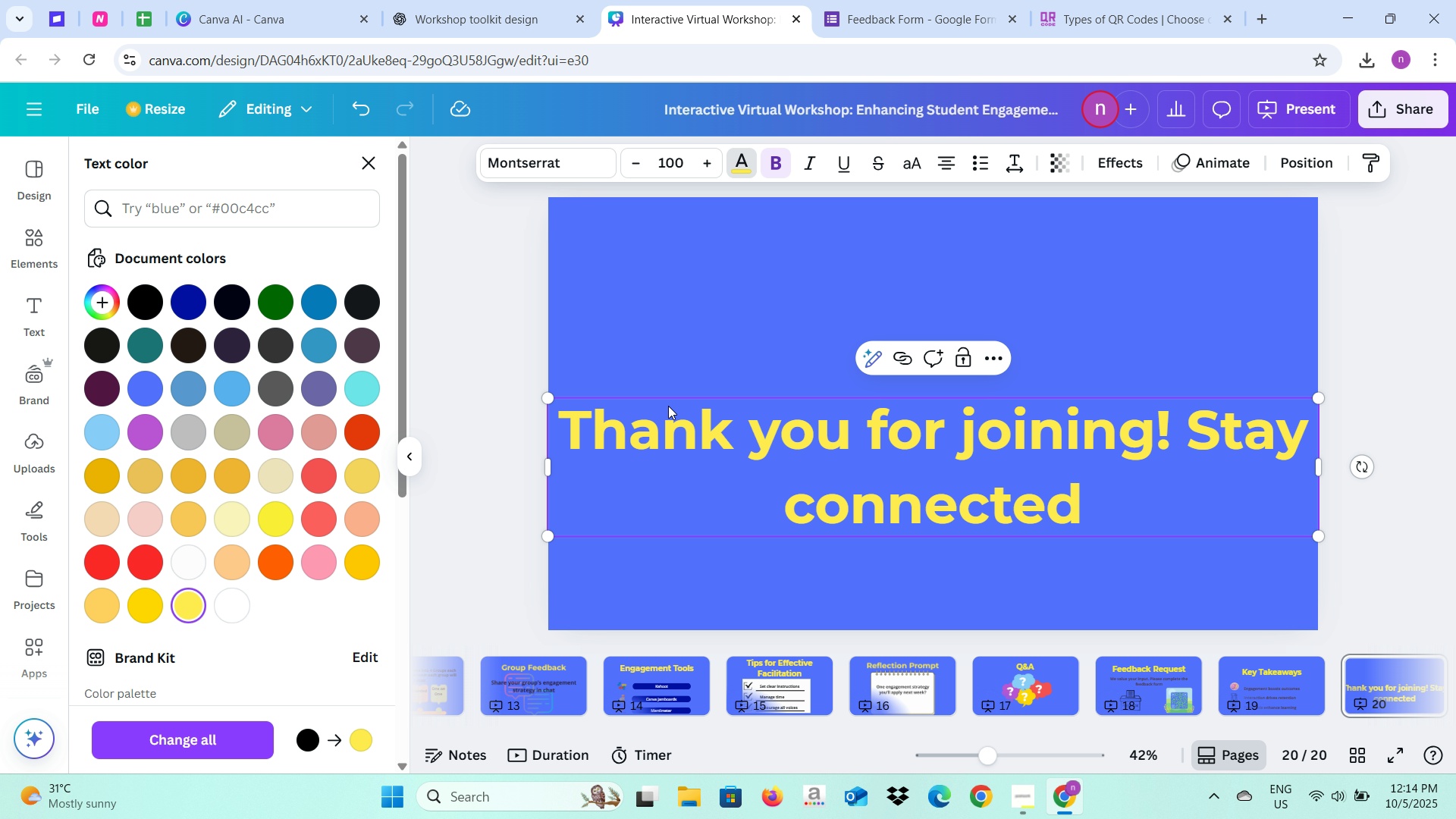 
left_click([1343, 338])
 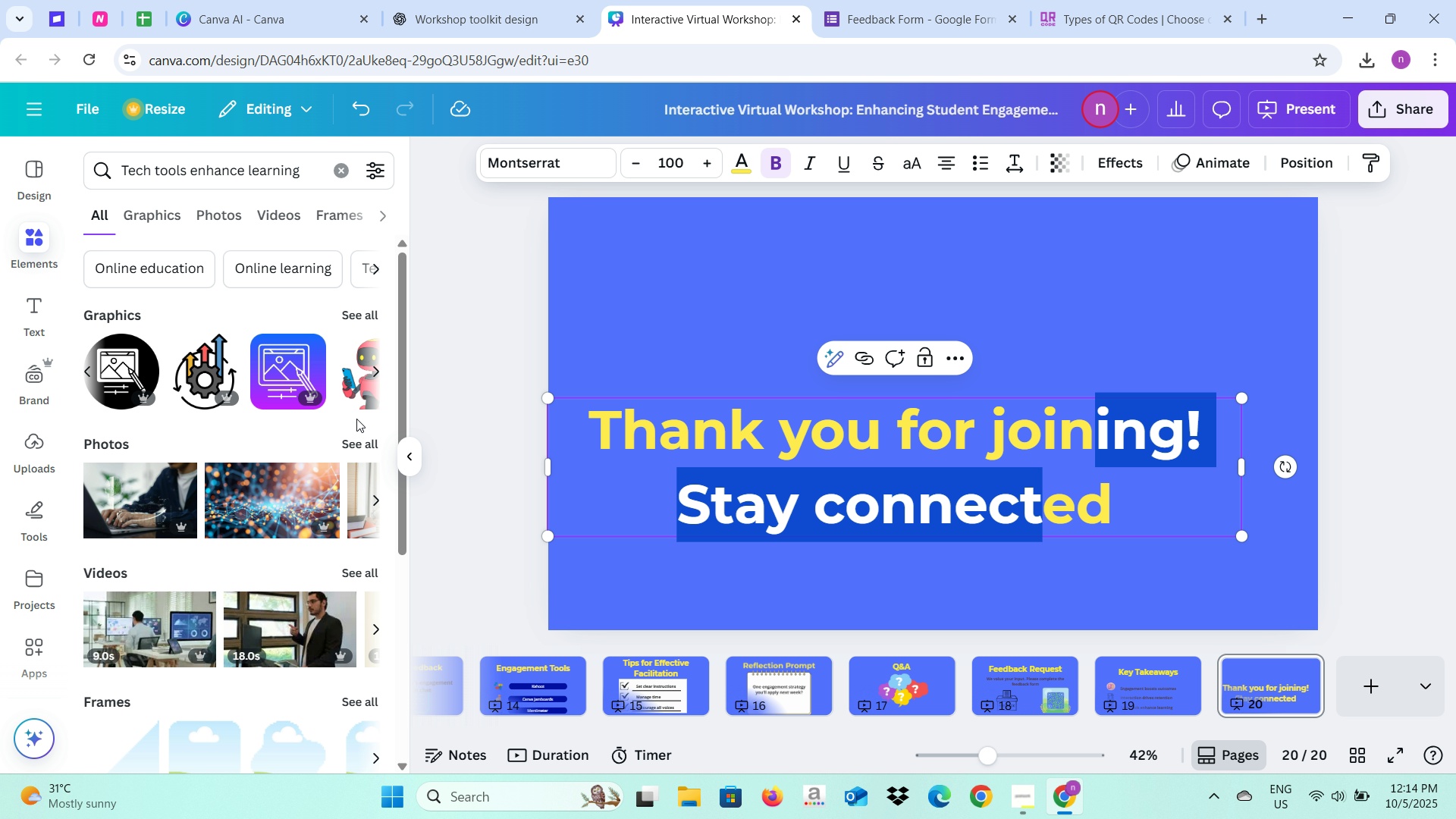 
left_click([476, 426])
 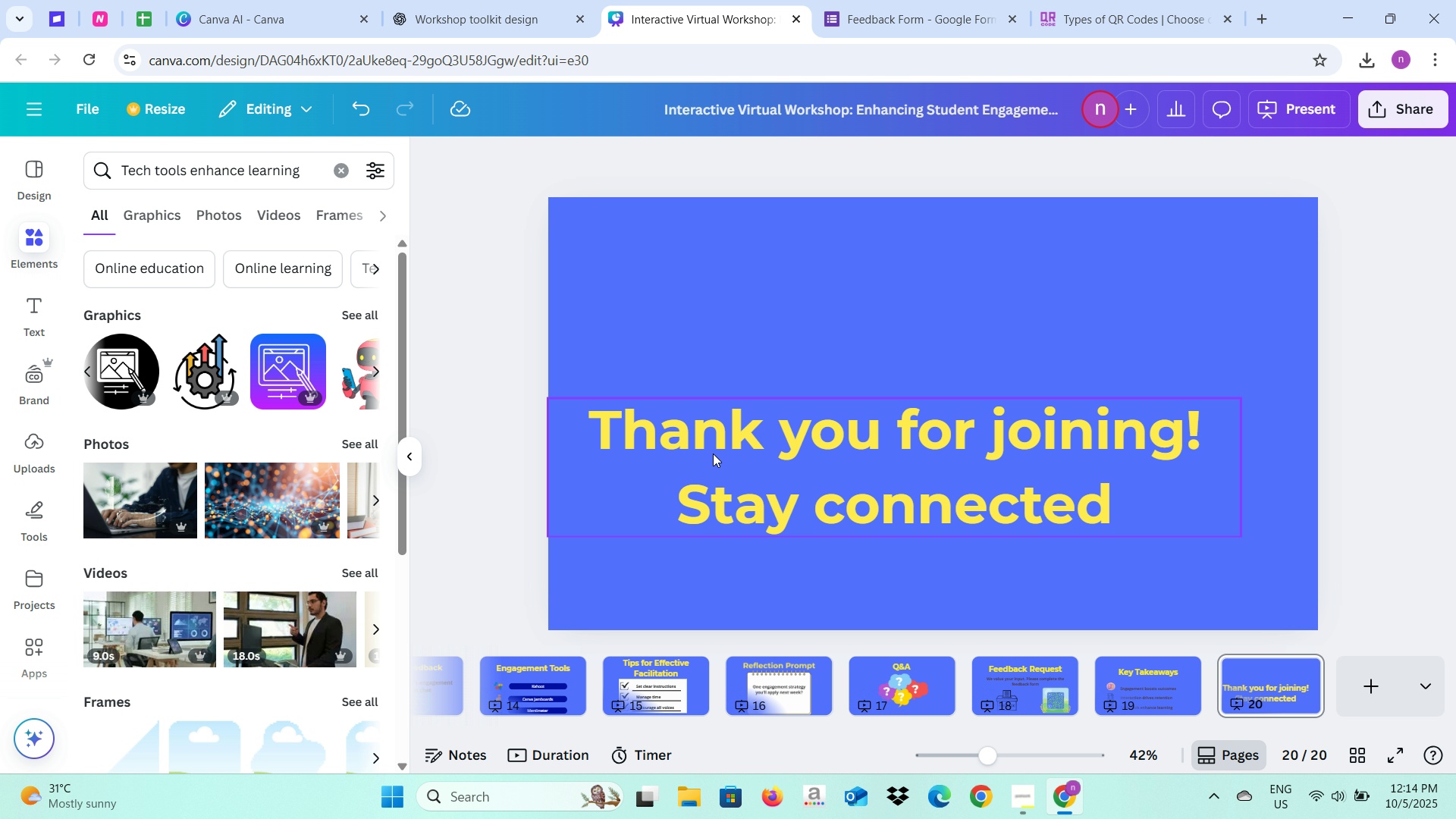 
left_click([714, 453])
 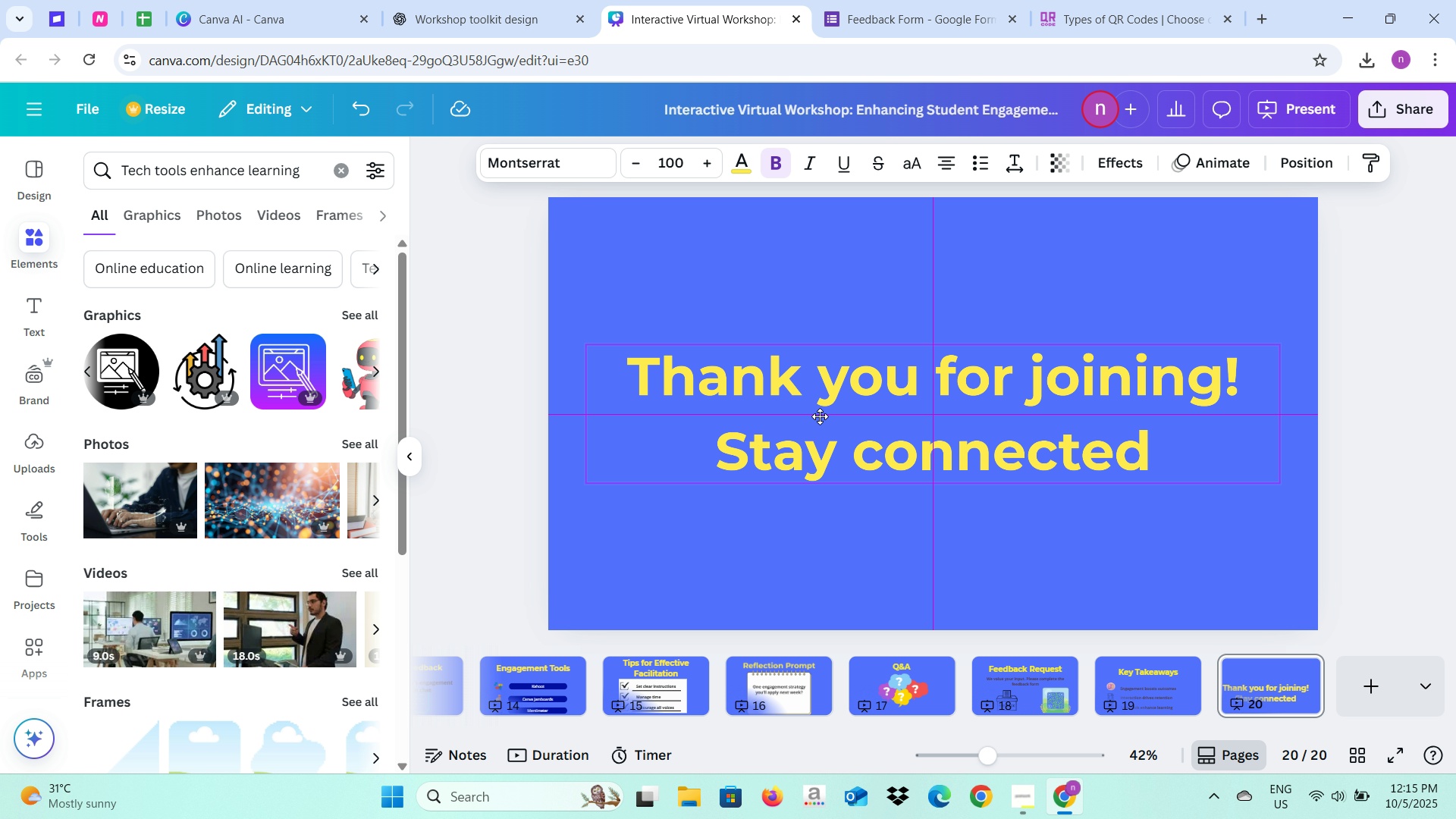 
left_click([506, 510])
 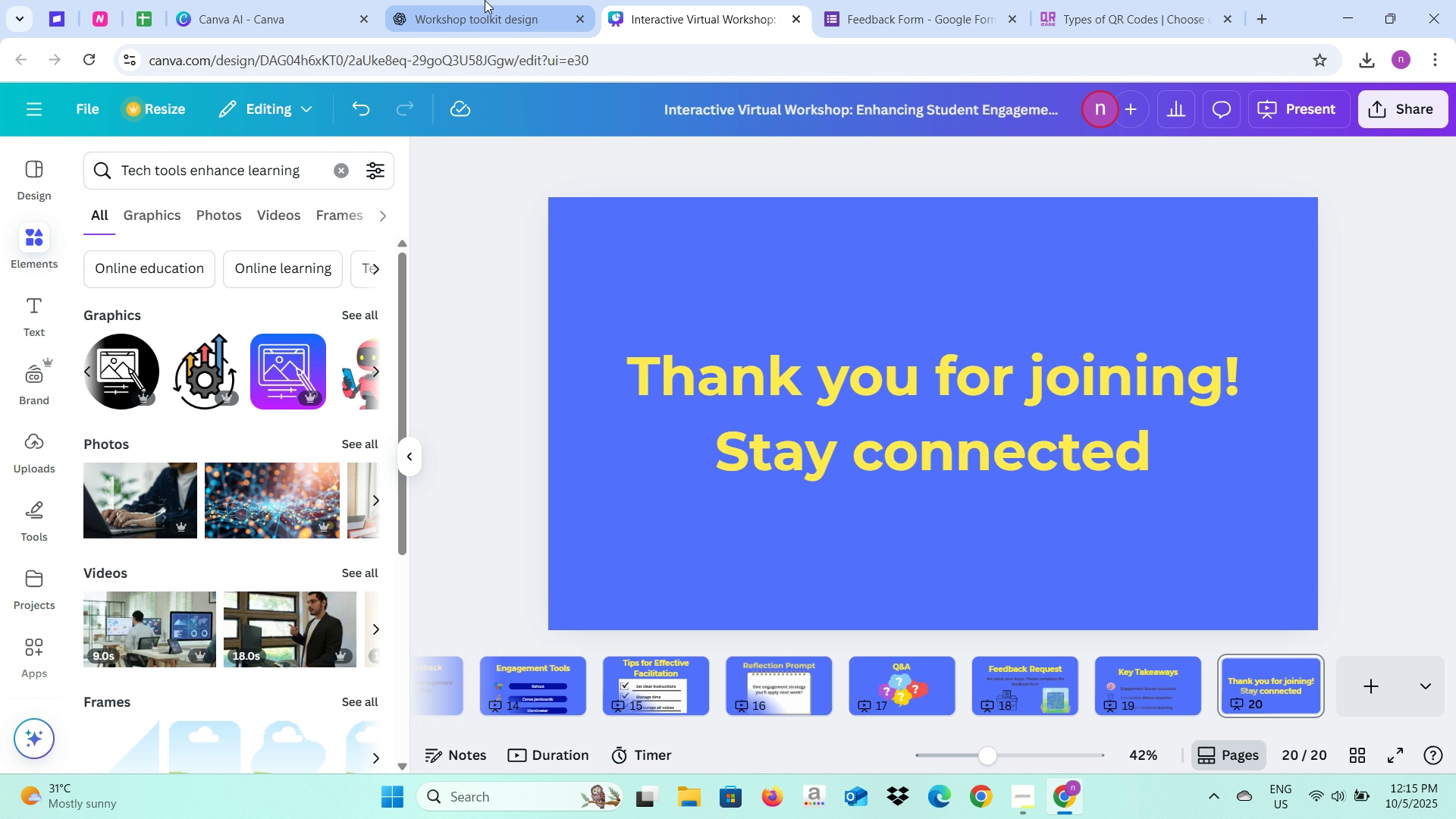 
left_click([485, 0])
 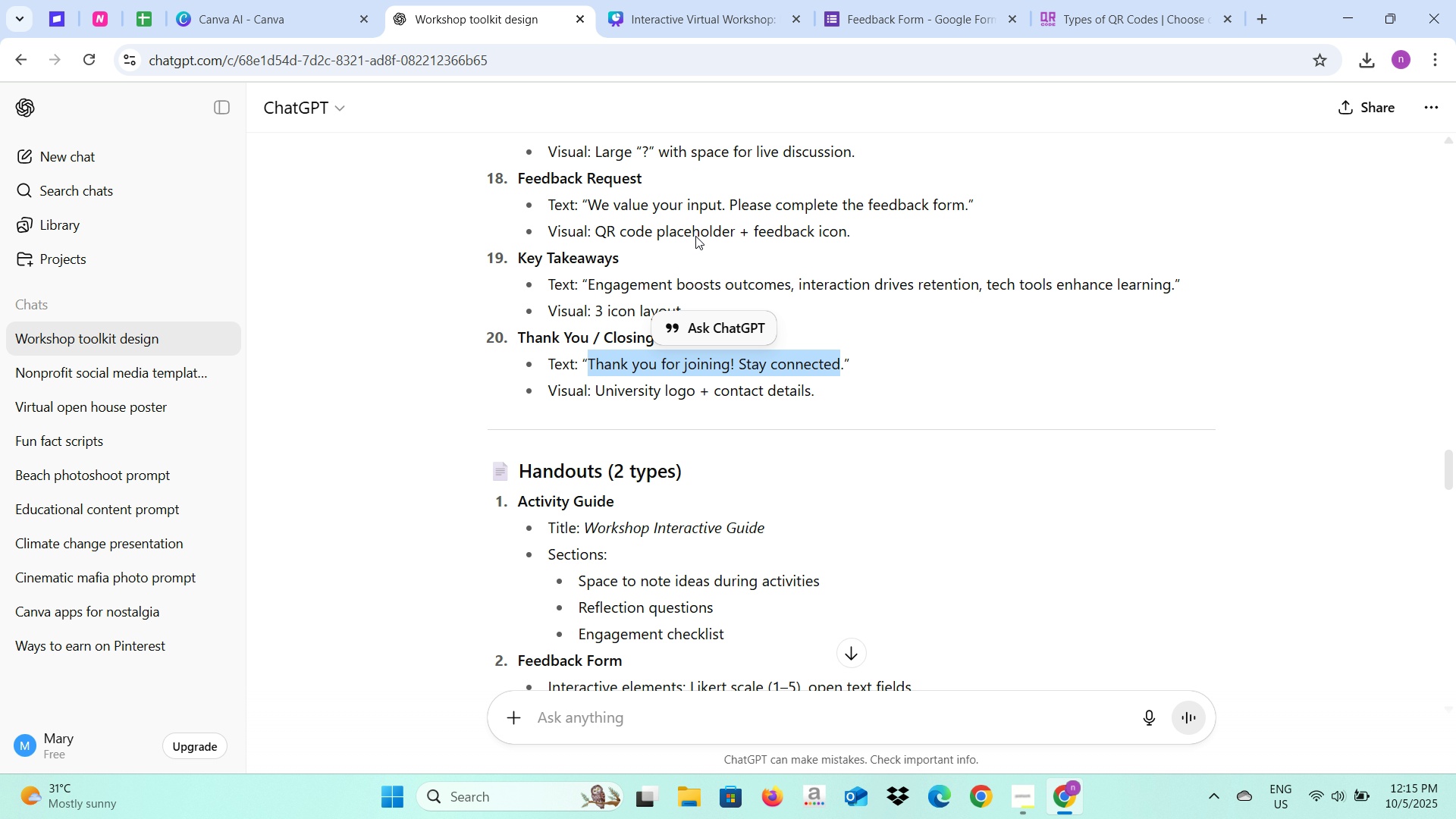 
left_click([691, 12])
 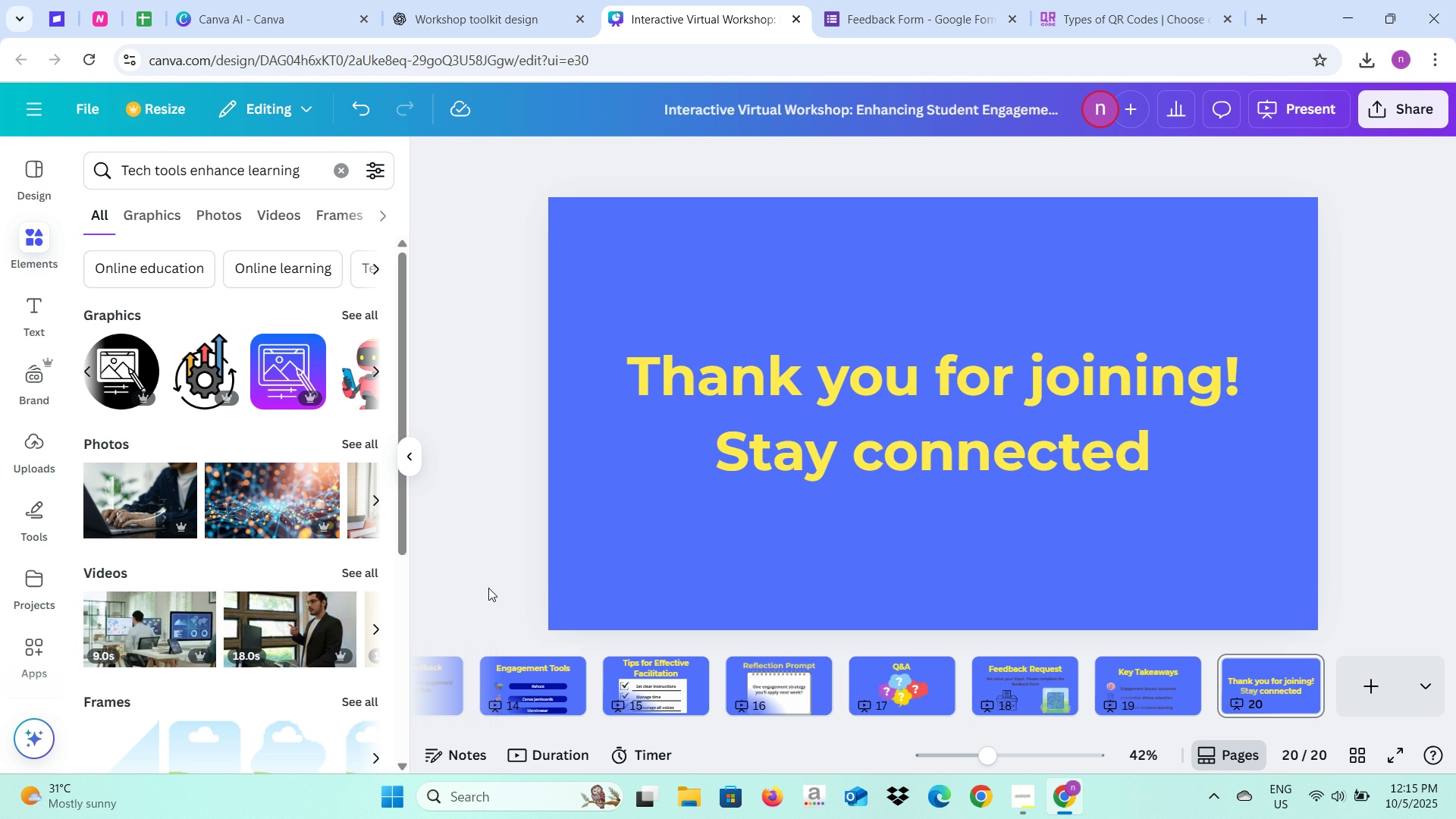 
left_click([412, 457])
 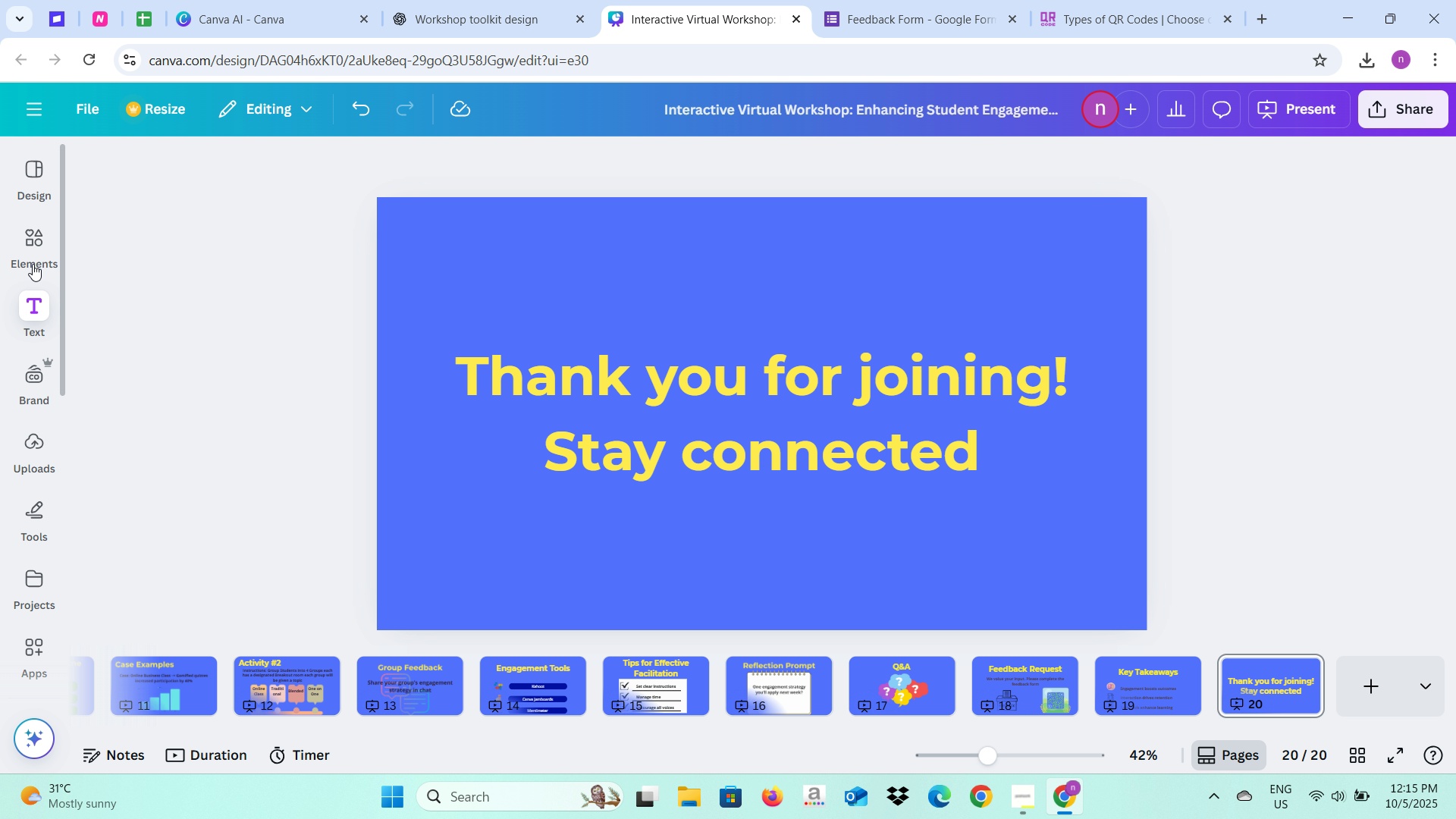 
left_click([33, 246])
 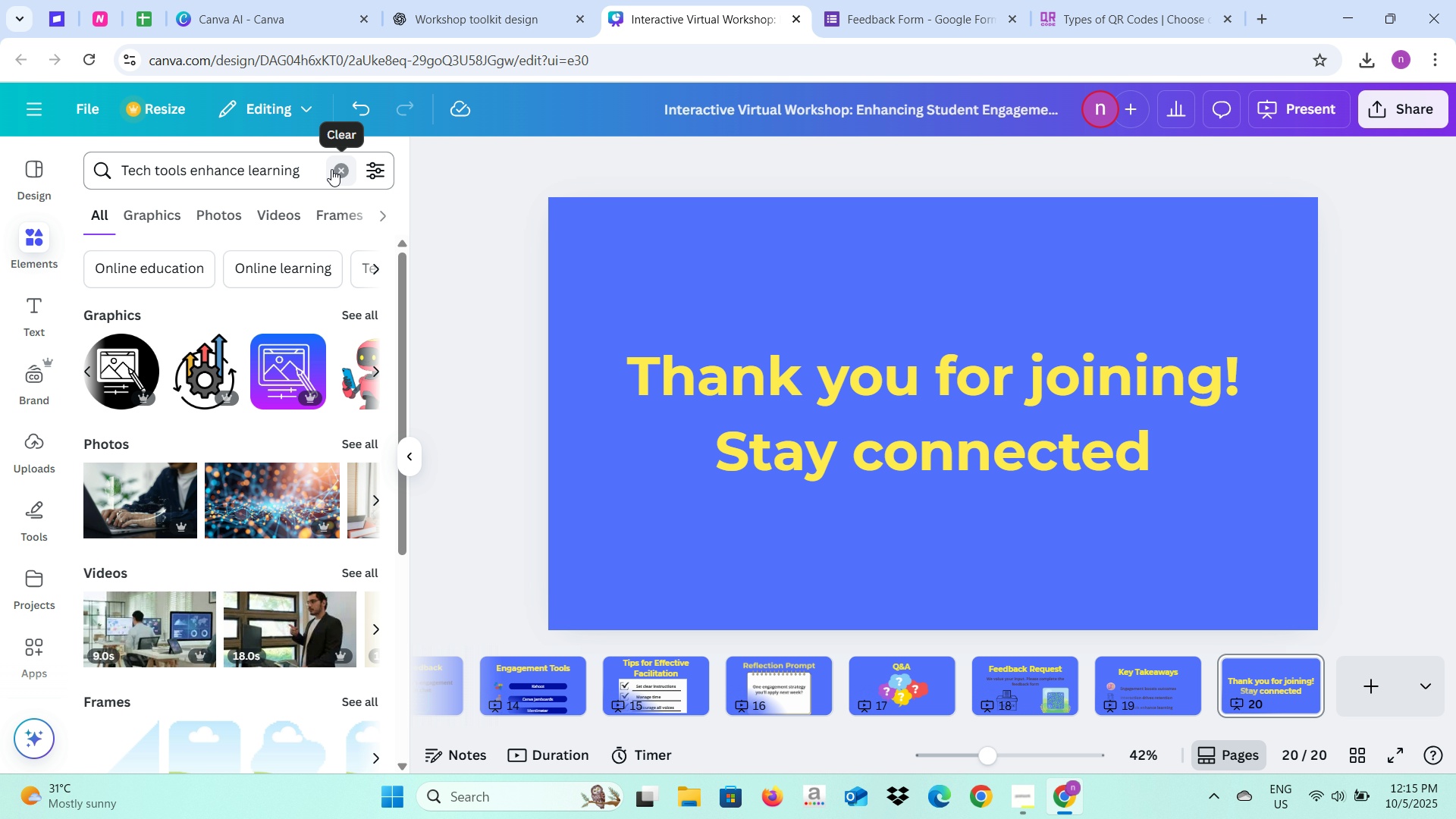 
double_click([280, 177])
 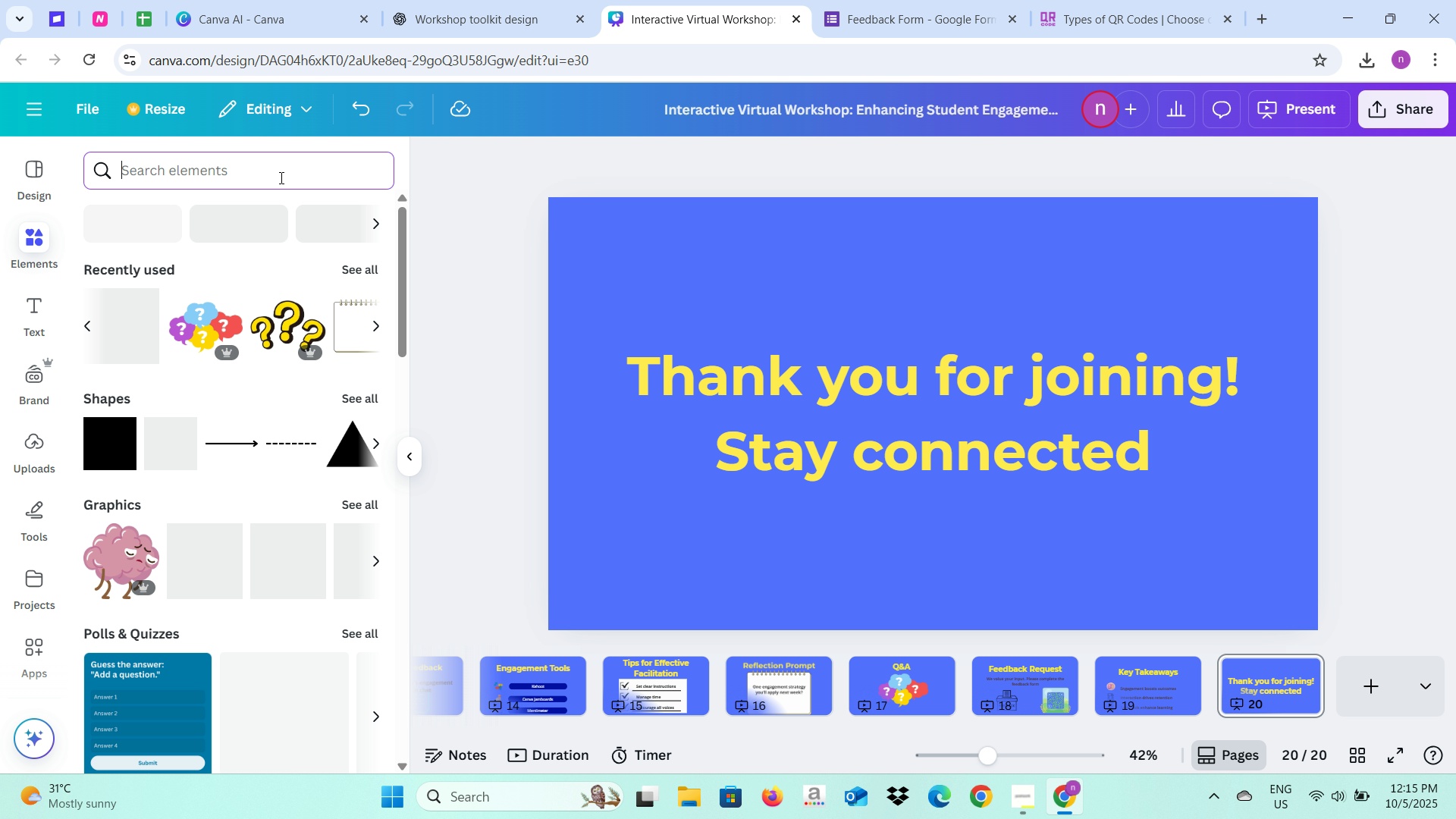 
type(facebook)
 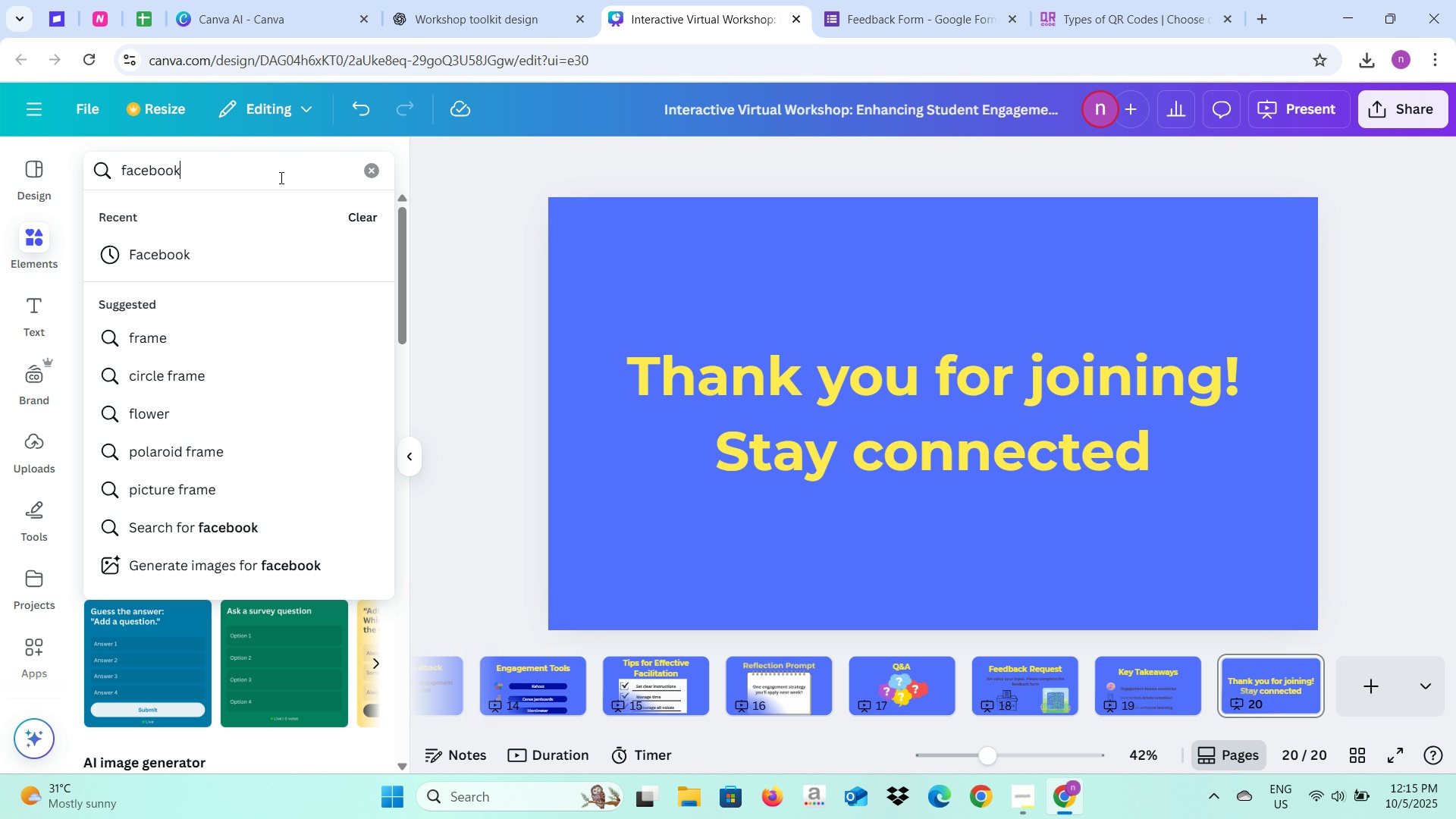 
key(Enter)
 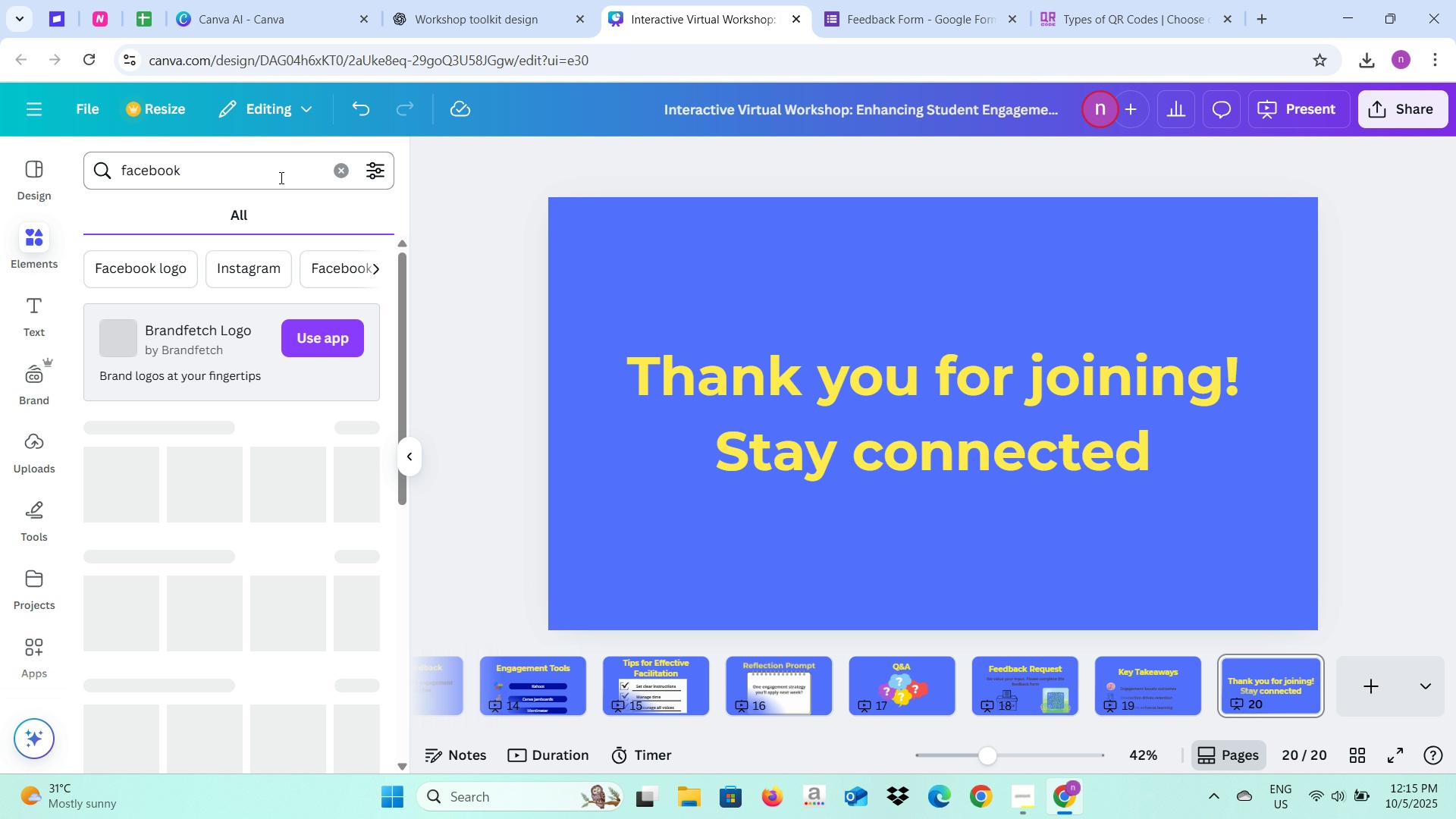 
mouse_move([322, 414])
 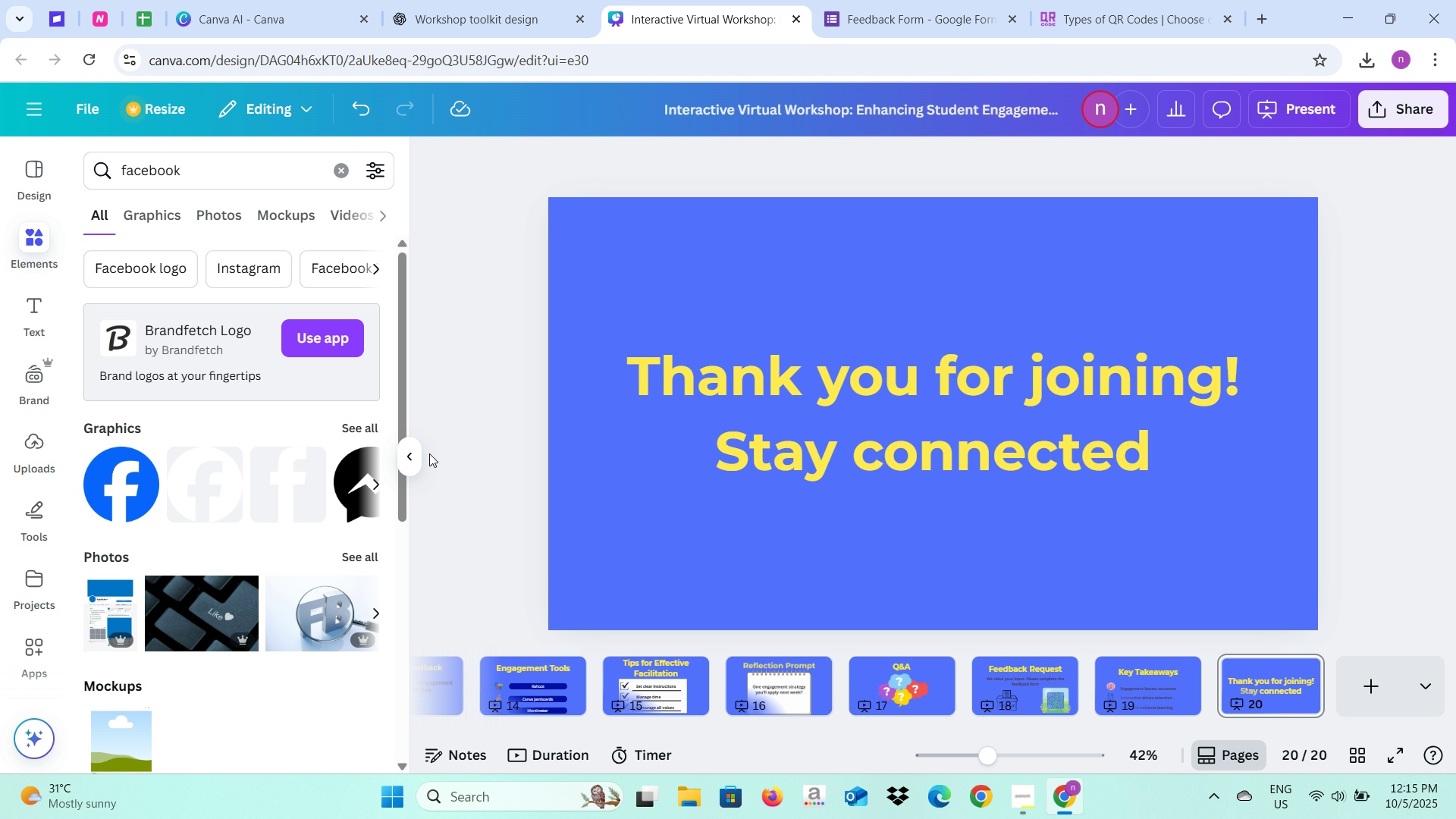 
double_click([418, 466])
 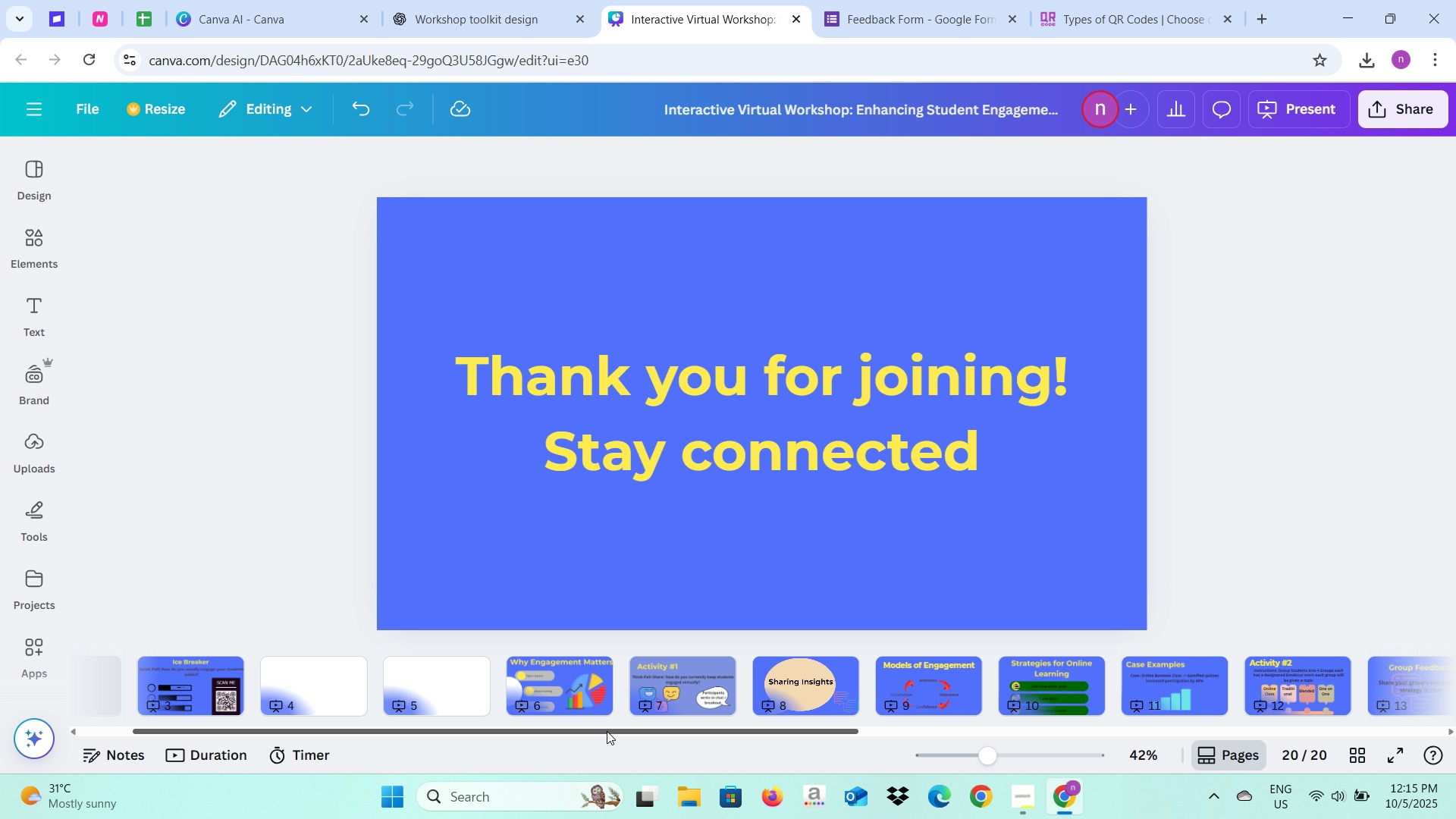 
wait(11.44)
 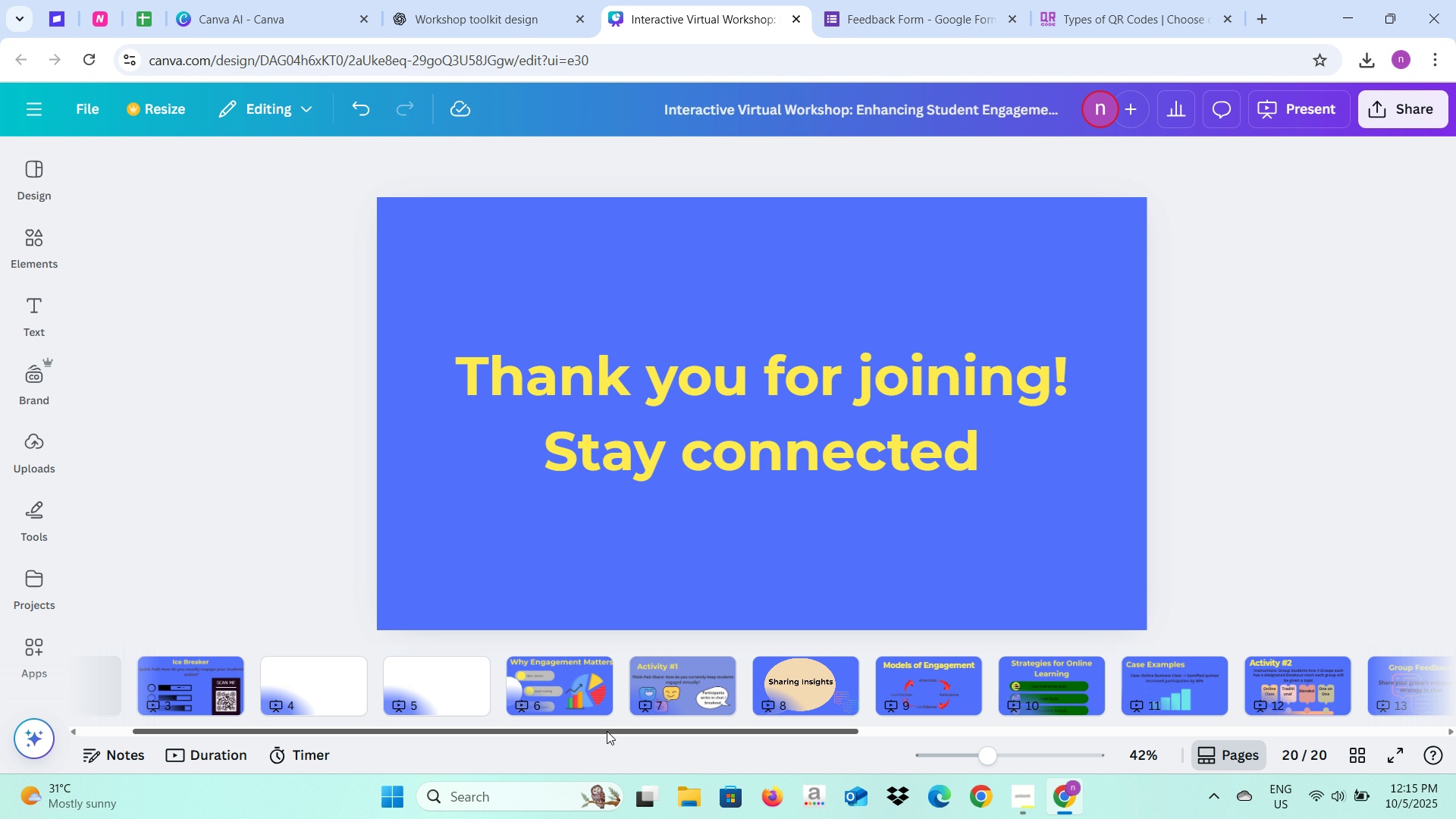 
left_click([1395, 752])
 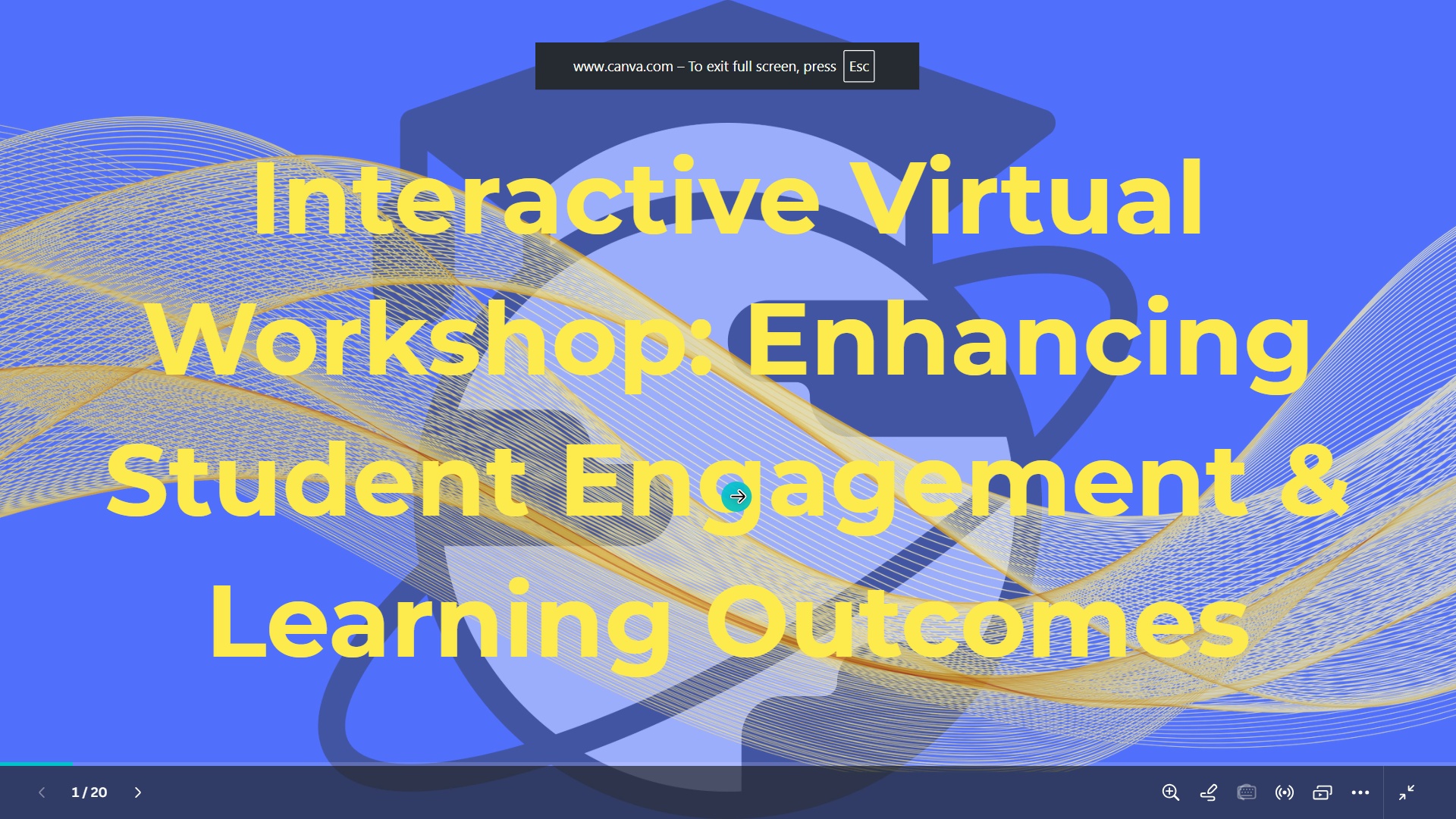 
key(ArrowRight)
 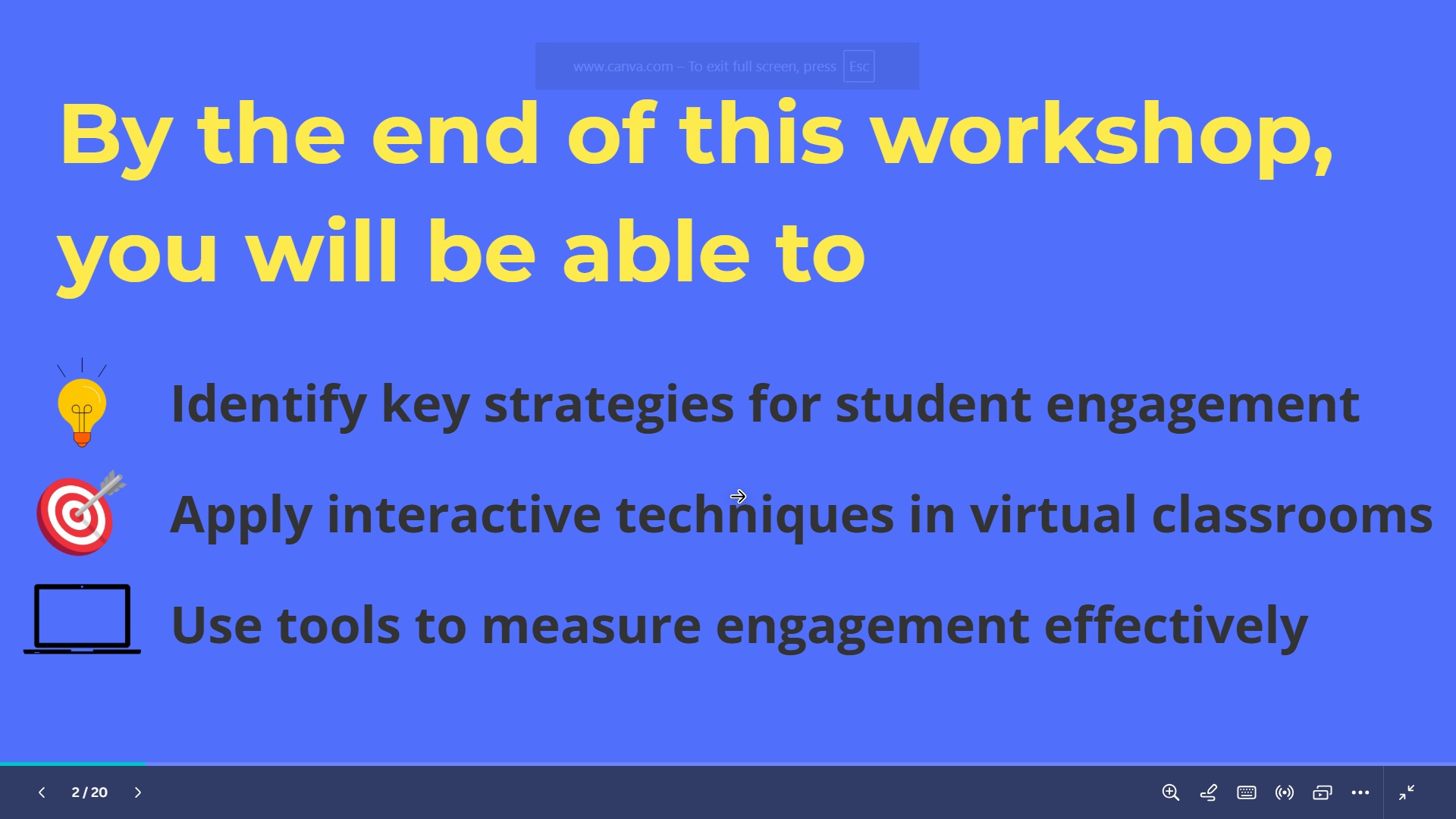 
key(ArrowRight)
 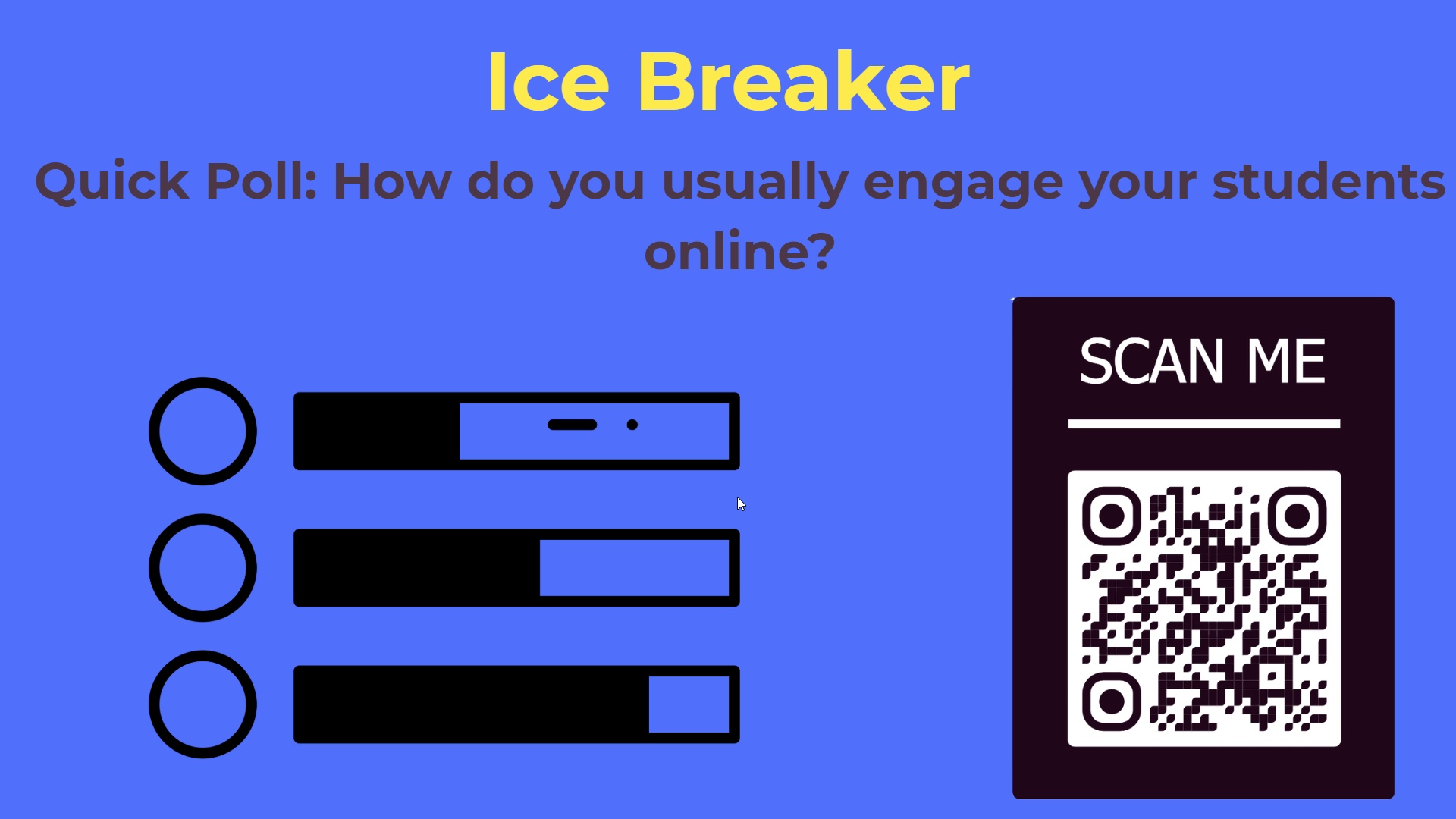 
key(Escape)
 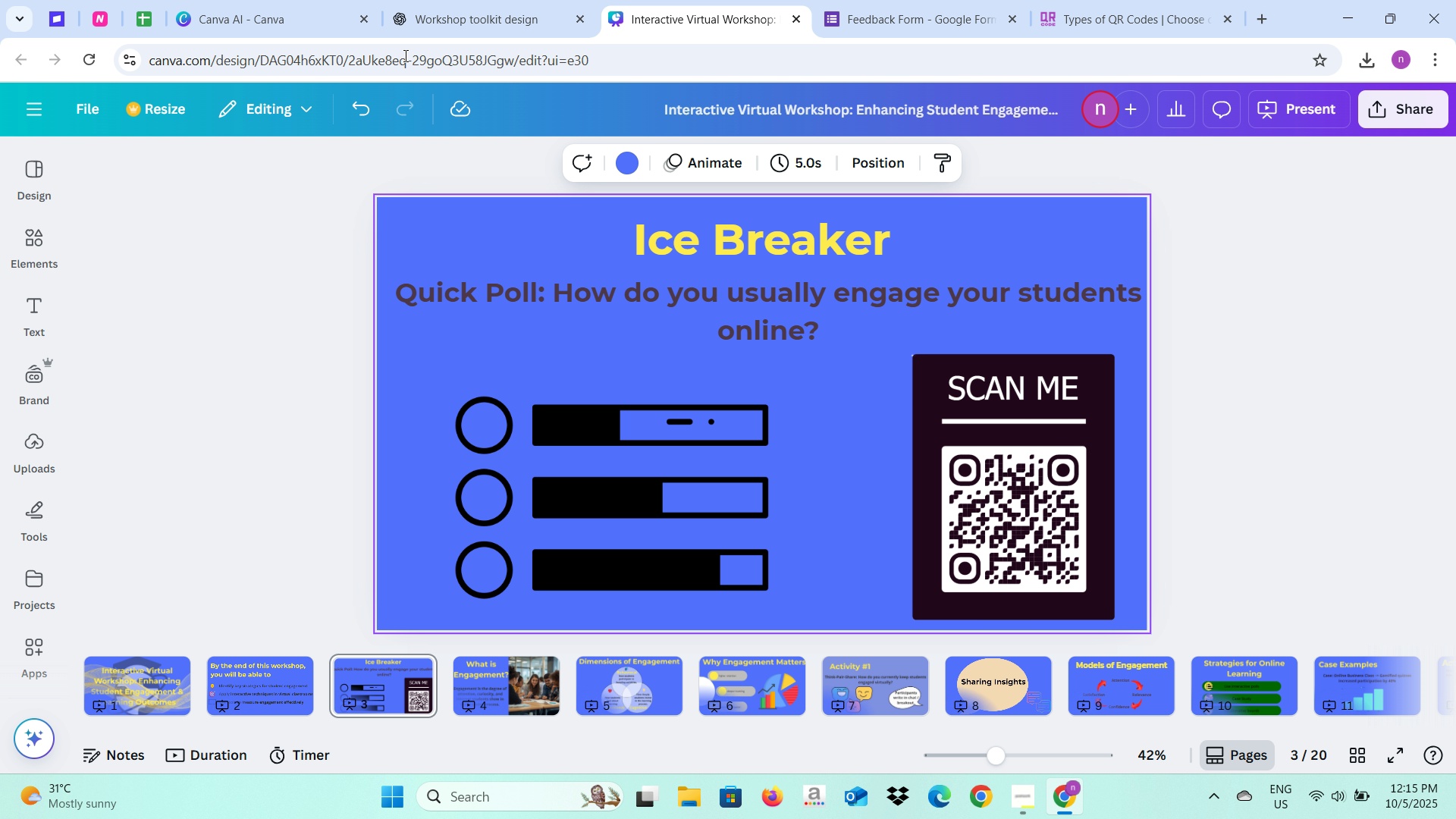 
left_click([484, 0])
 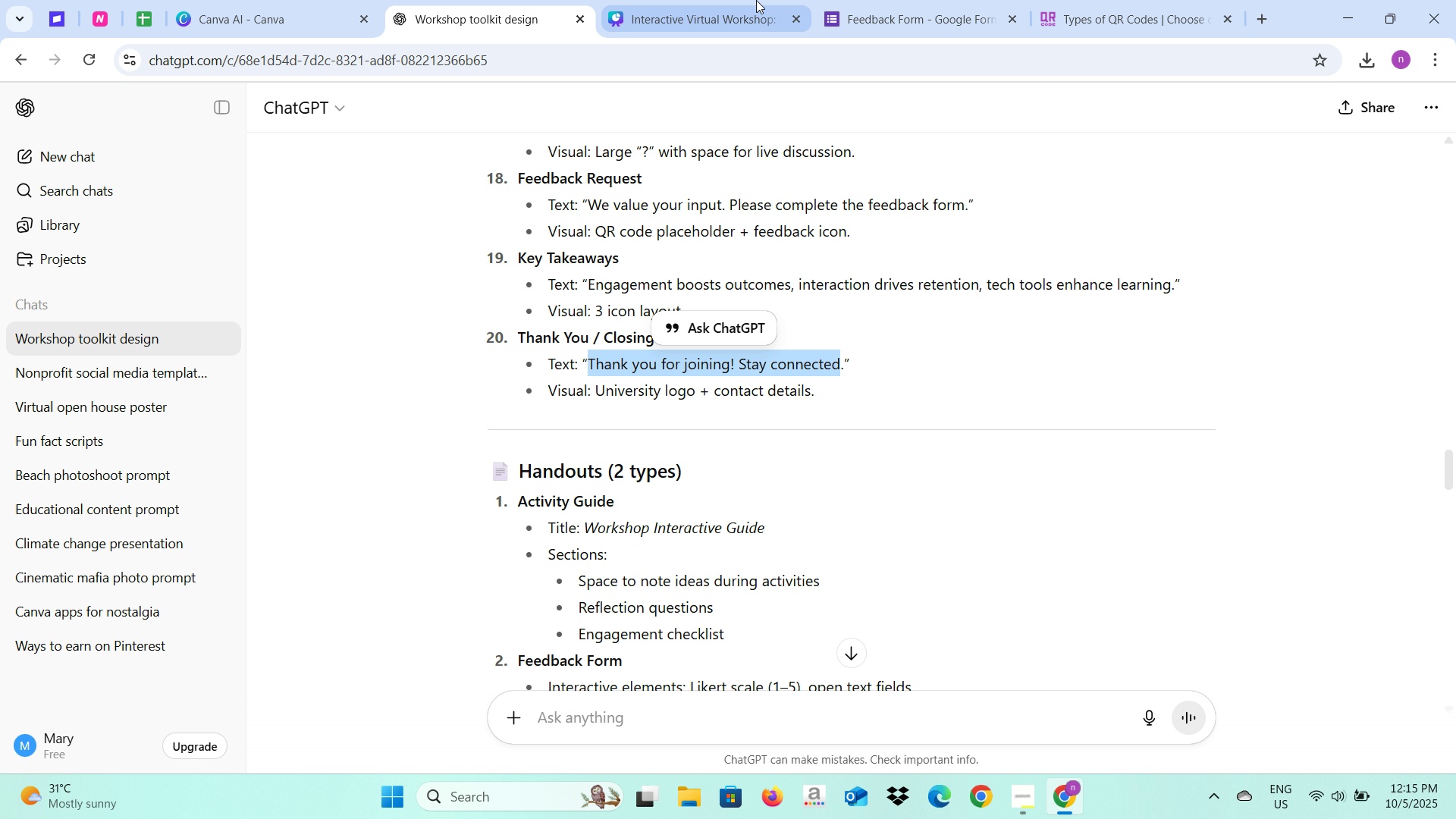 
left_click([733, 0])
 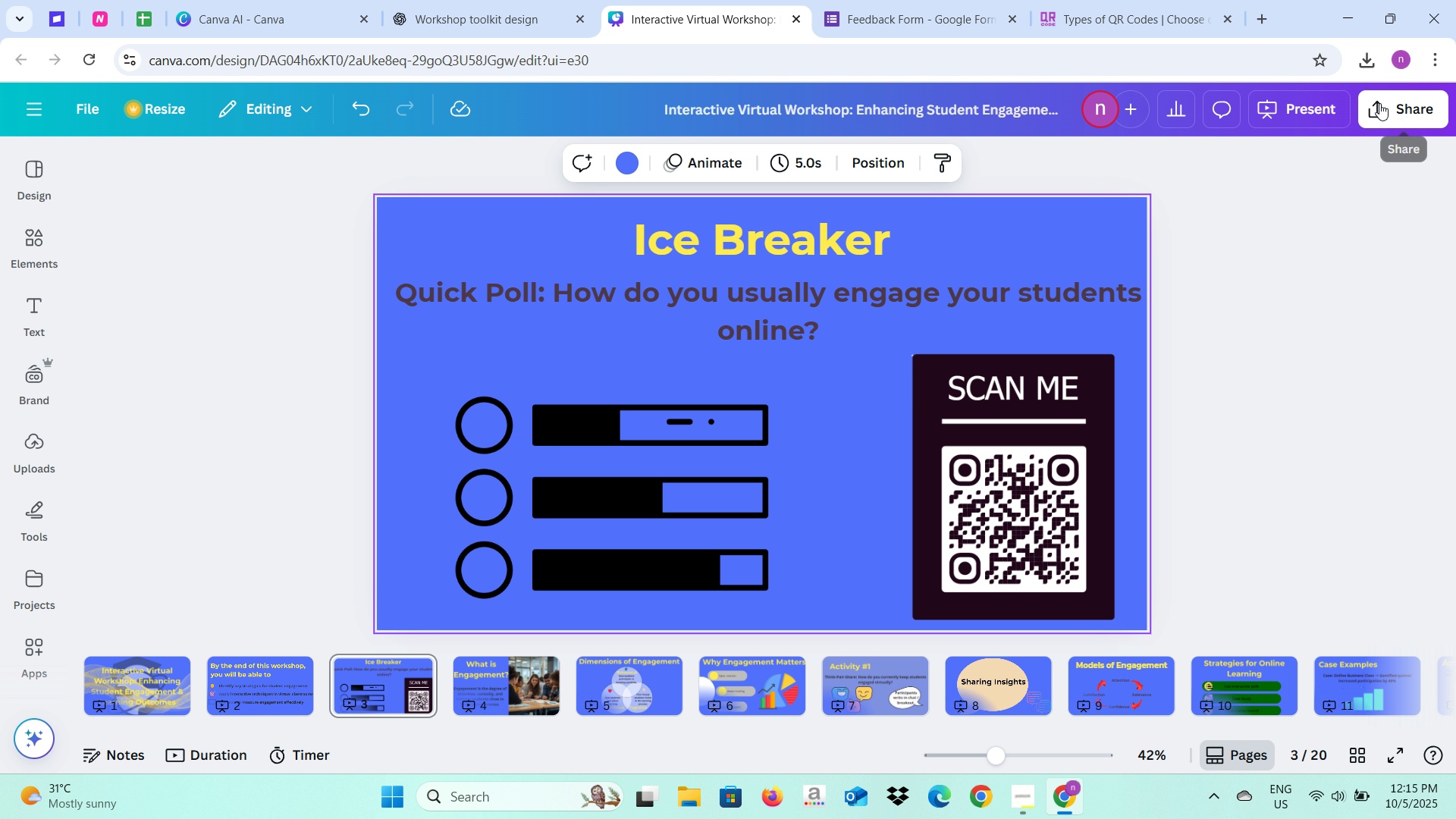 
left_click([1379, 103])
 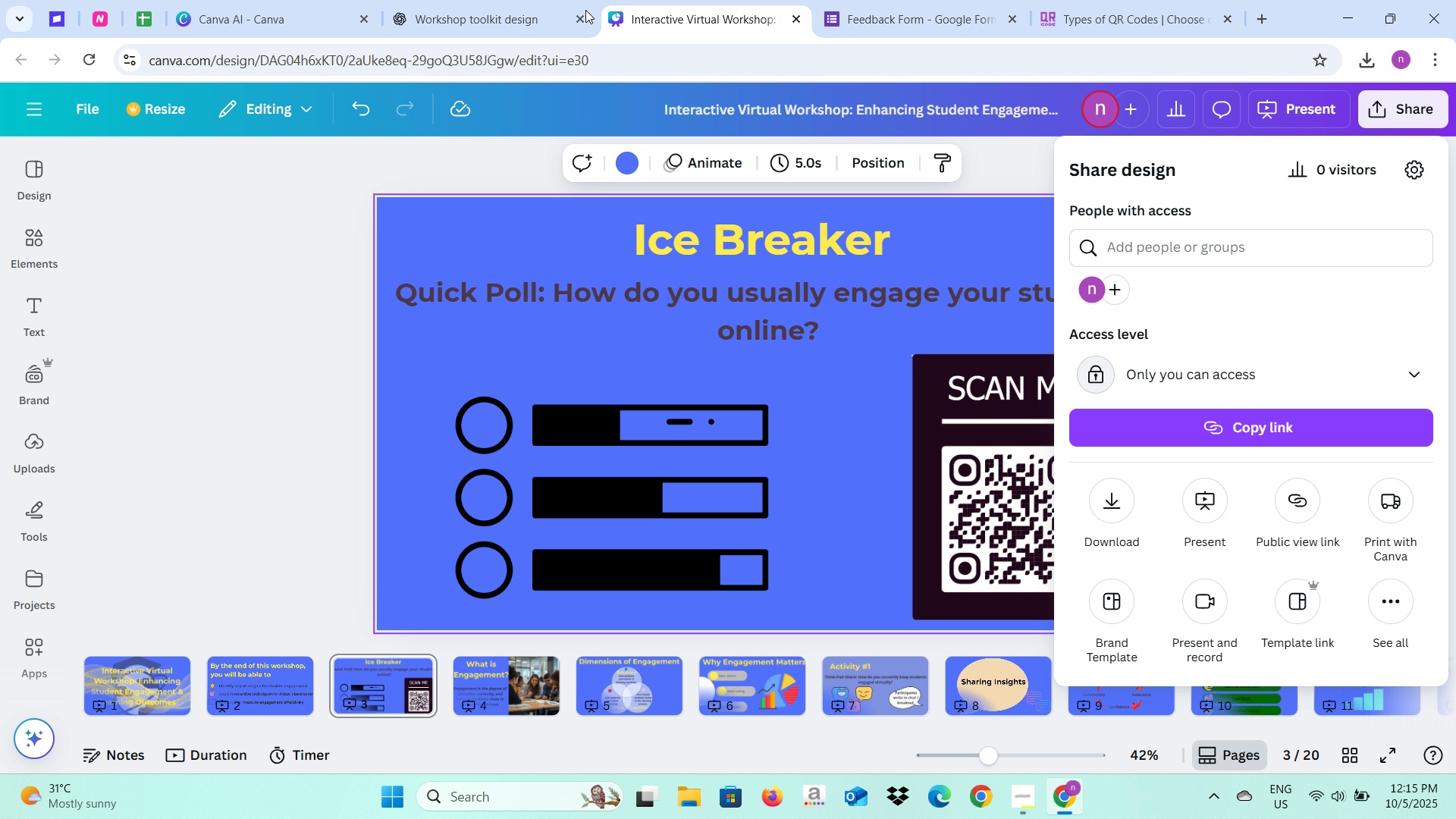 